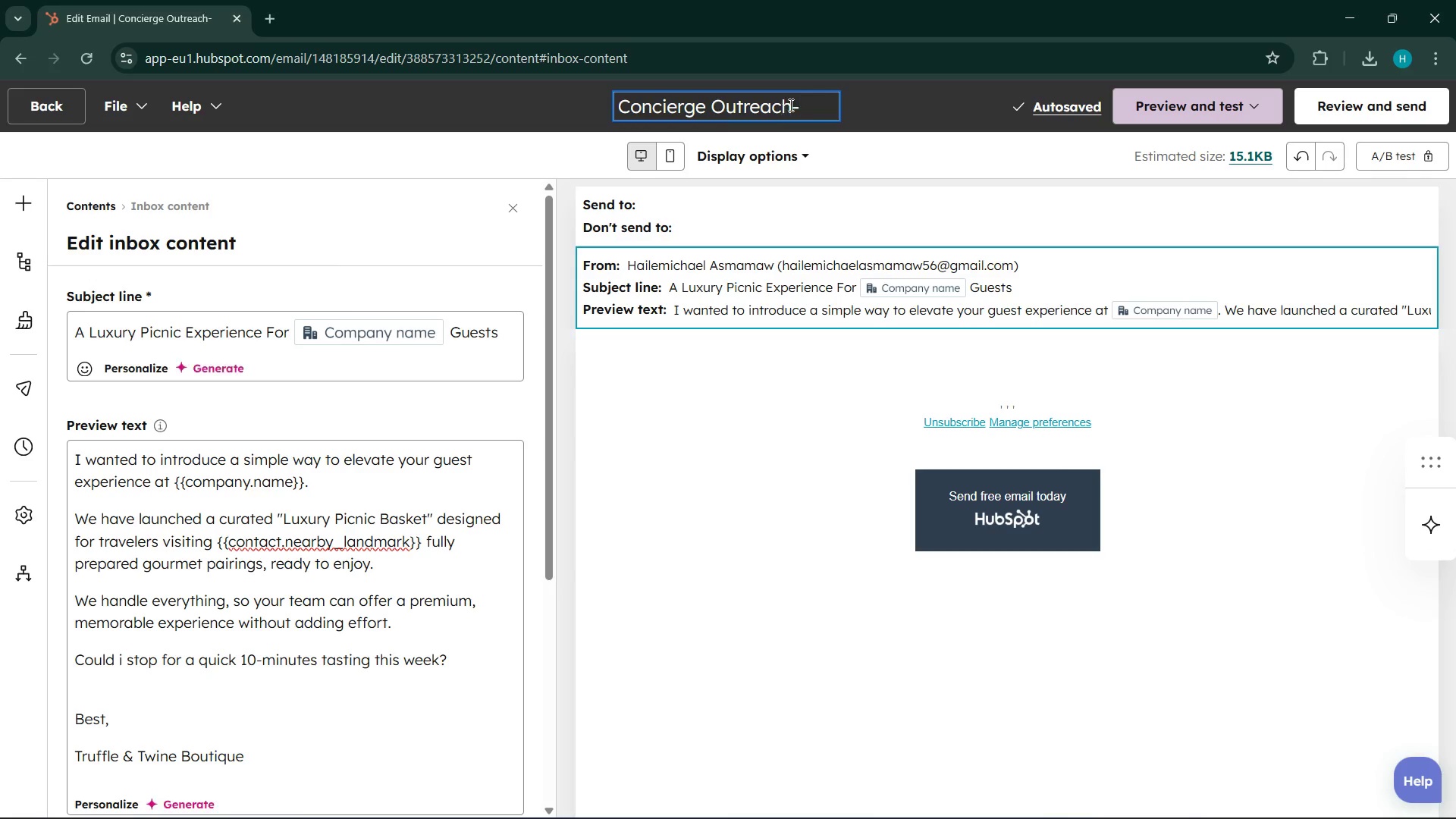 
wait(5.19)
 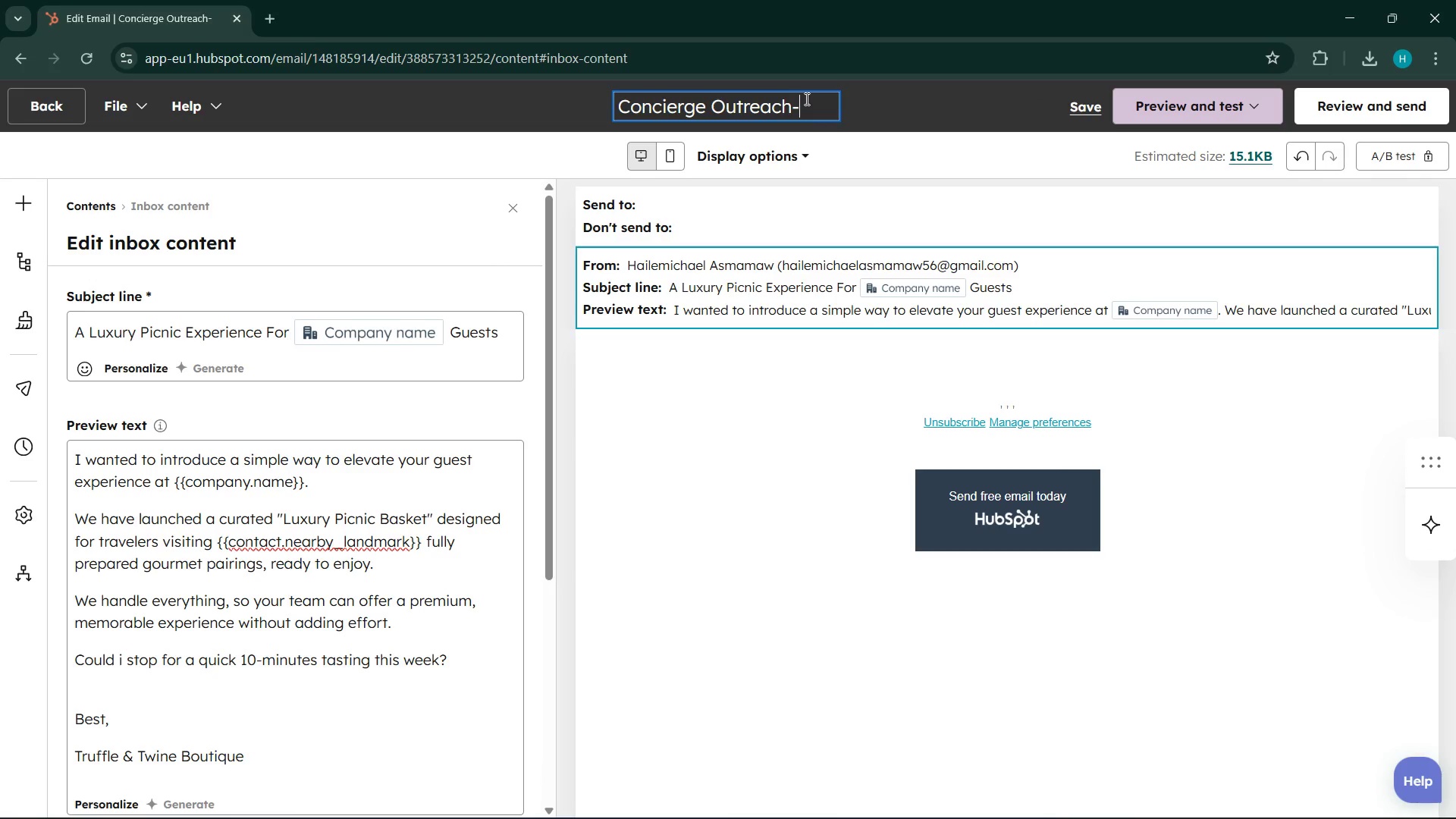 
left_click([795, 105])
 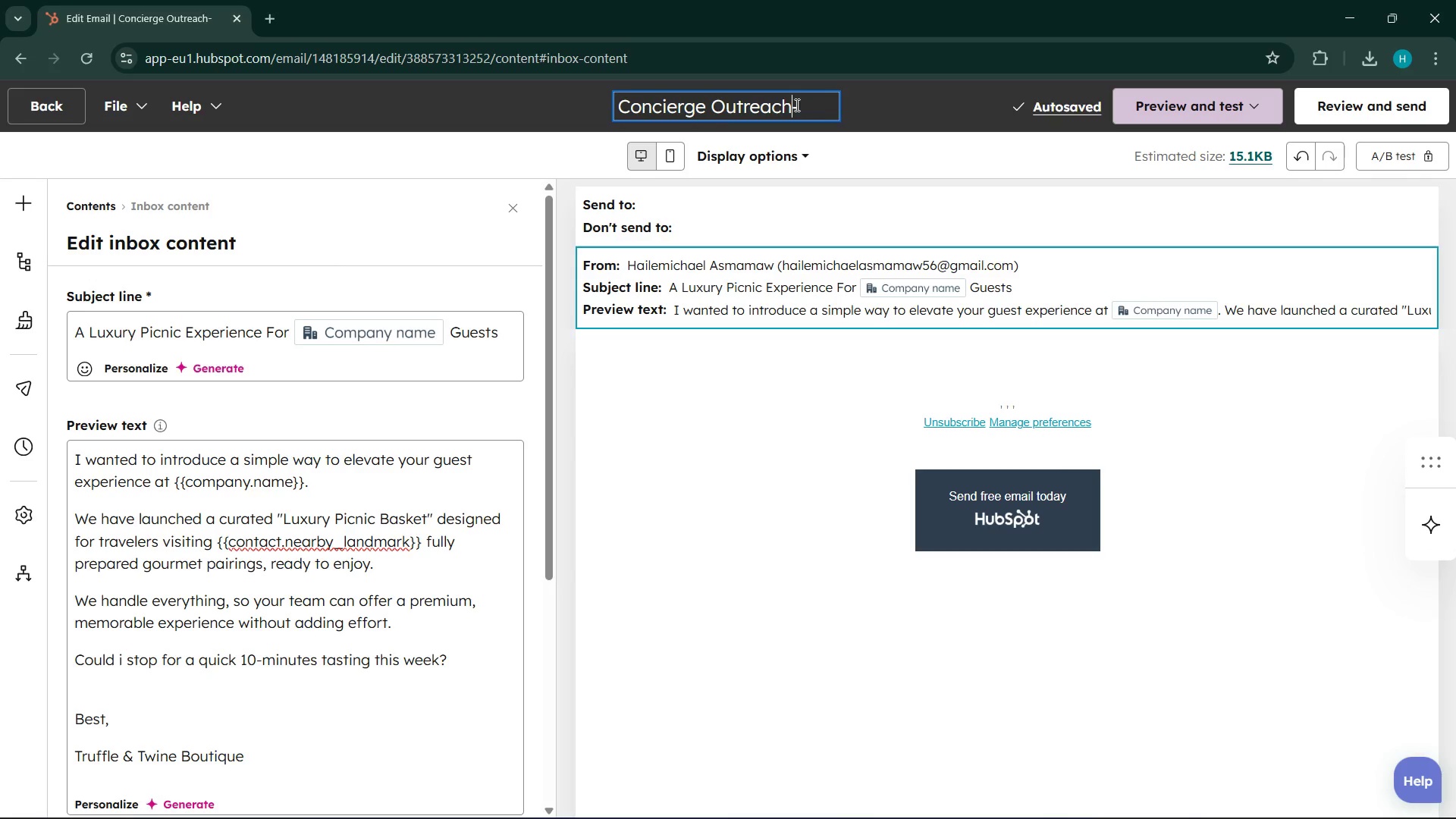 
key(Space)
 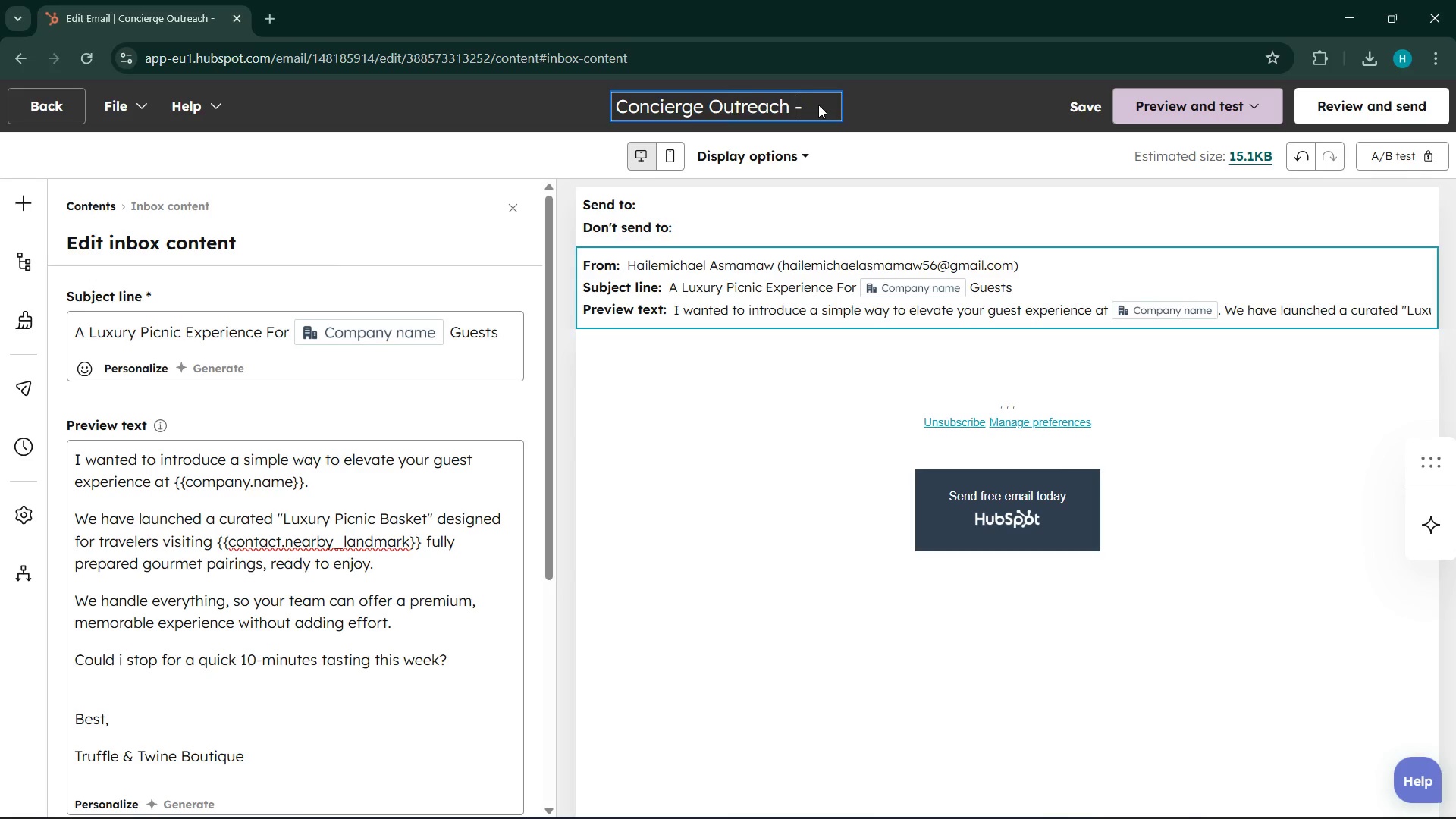 
left_click([806, 108])
 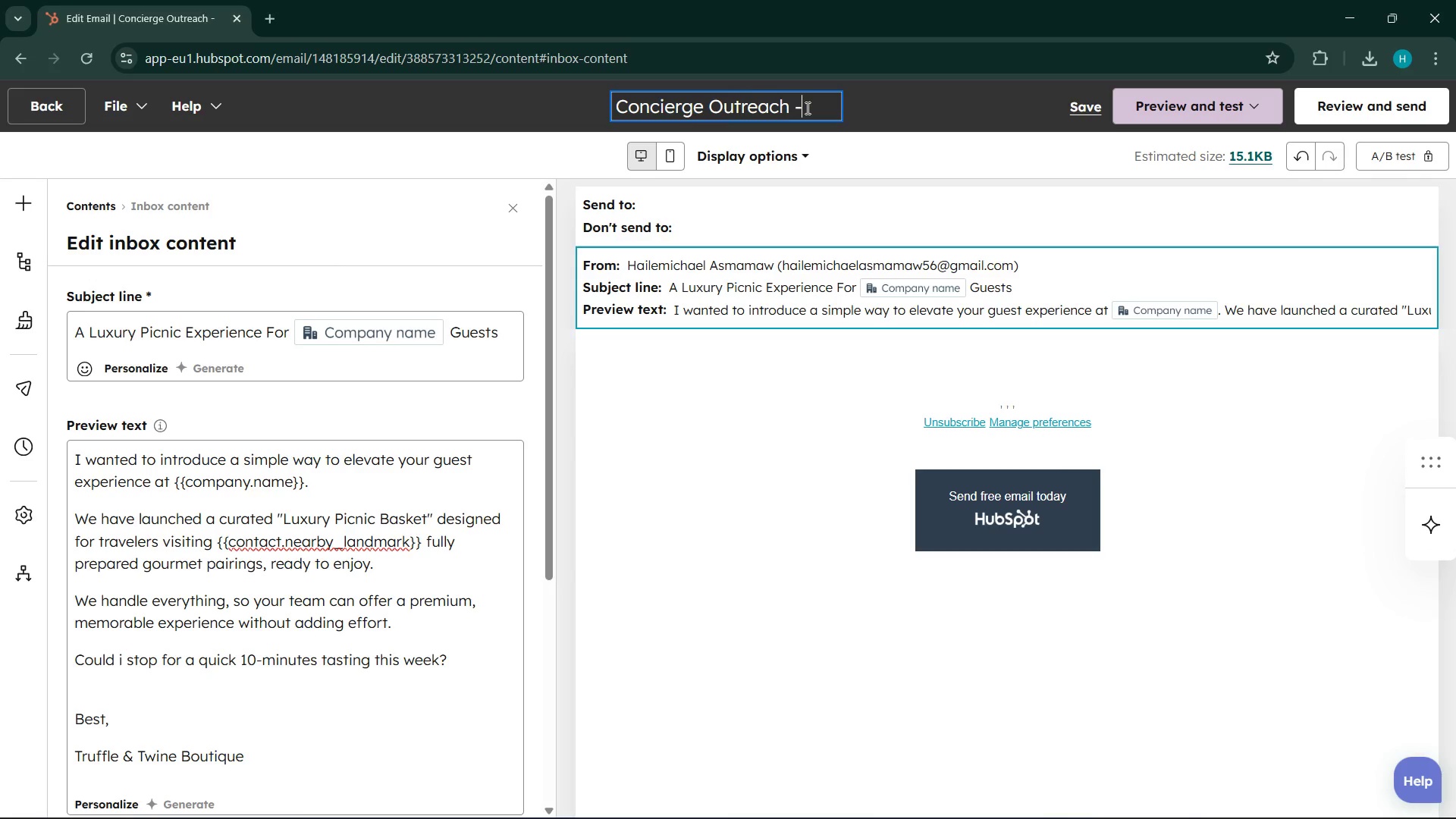 
type( Email 1)
 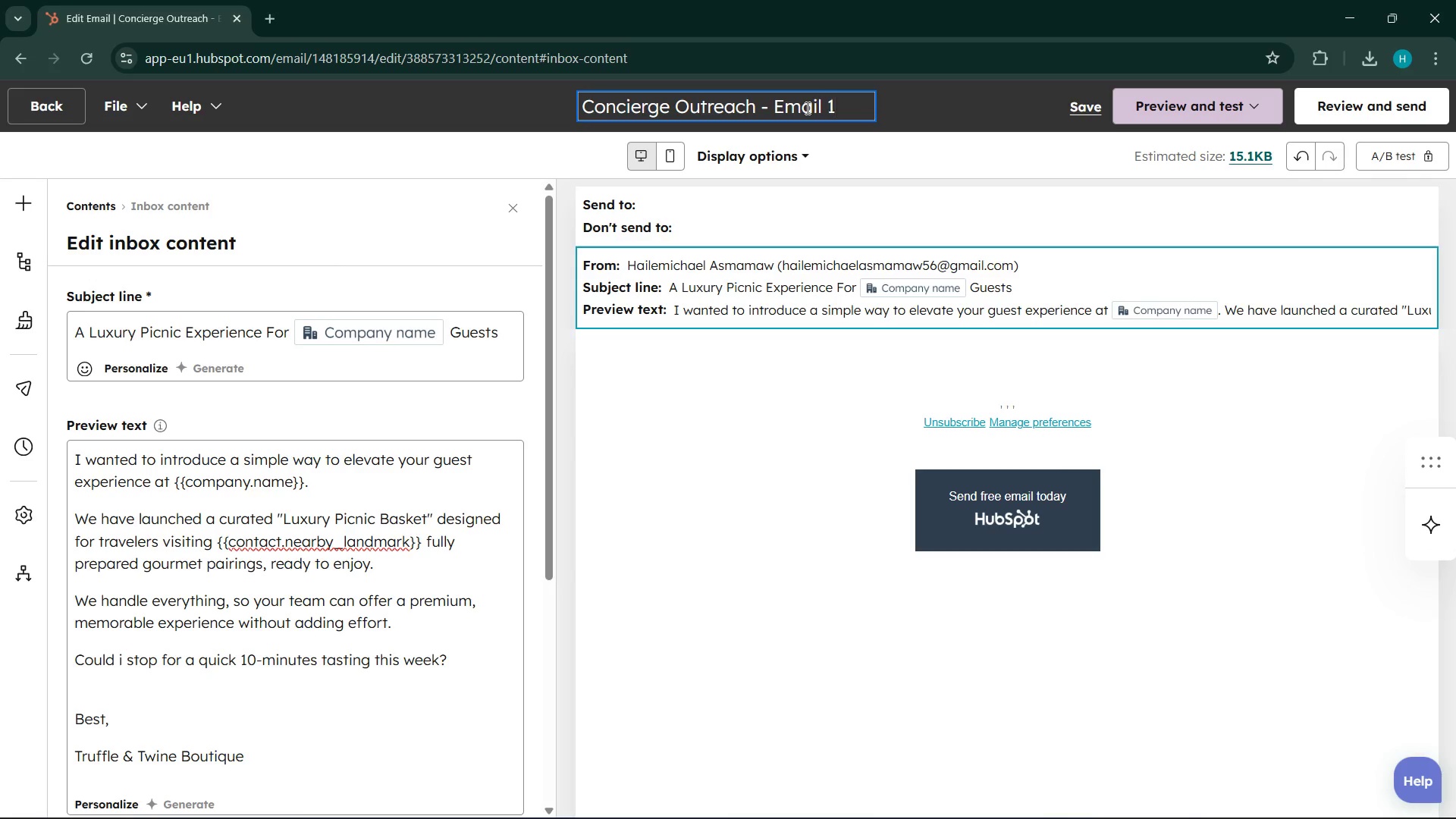 
wait(37.47)
 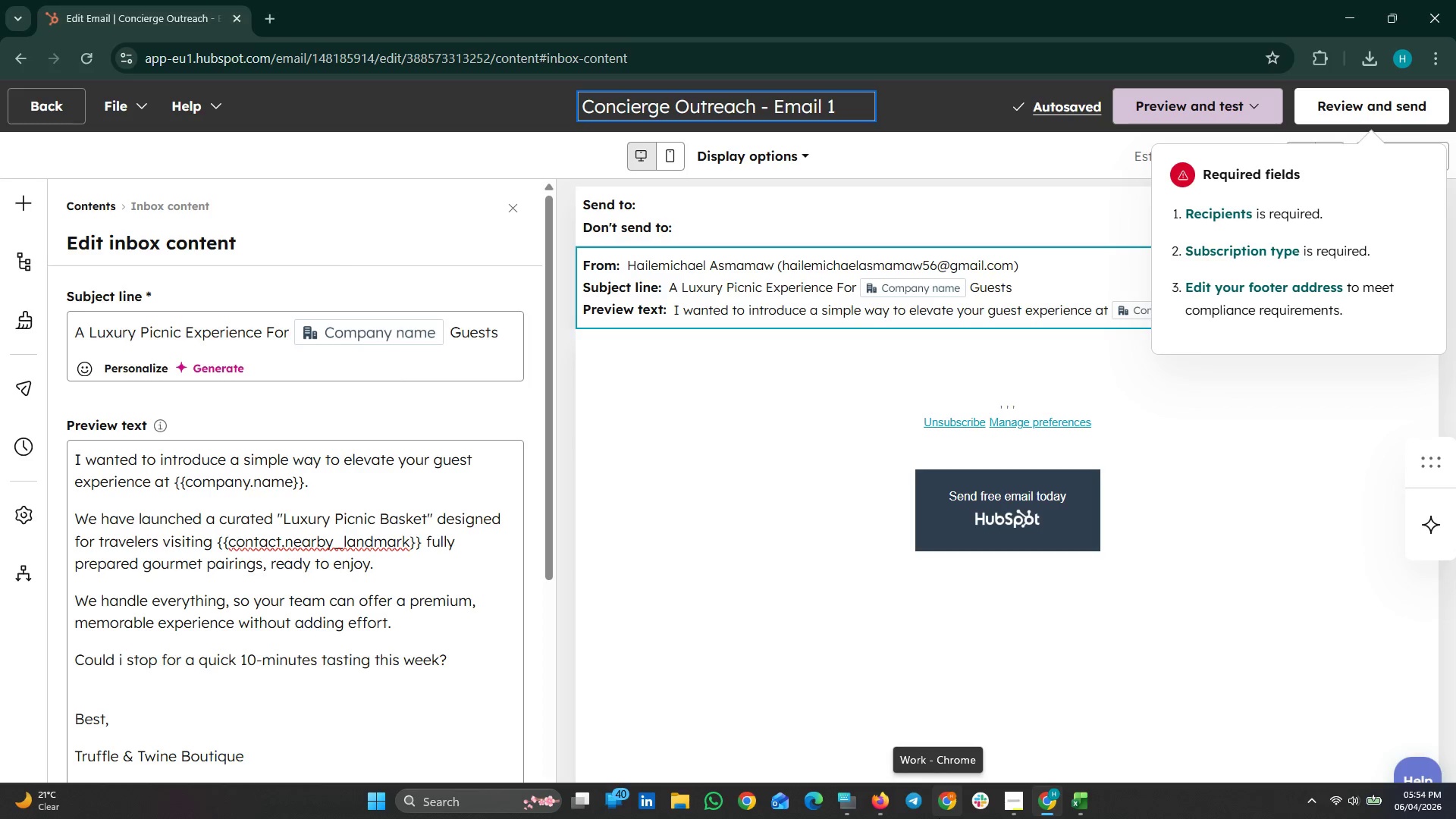 
left_click([139, 99])
 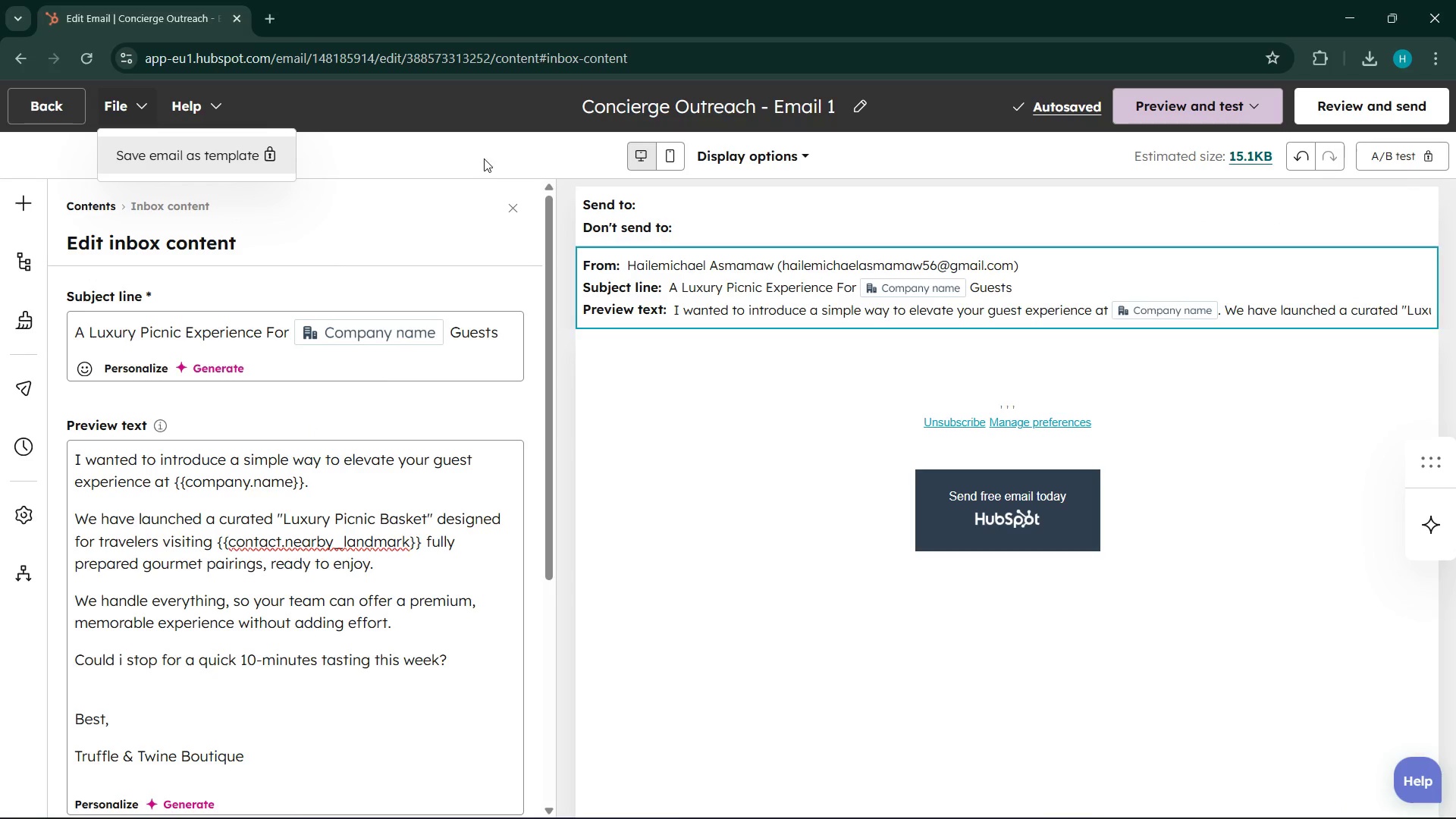 
left_click([522, 96])
 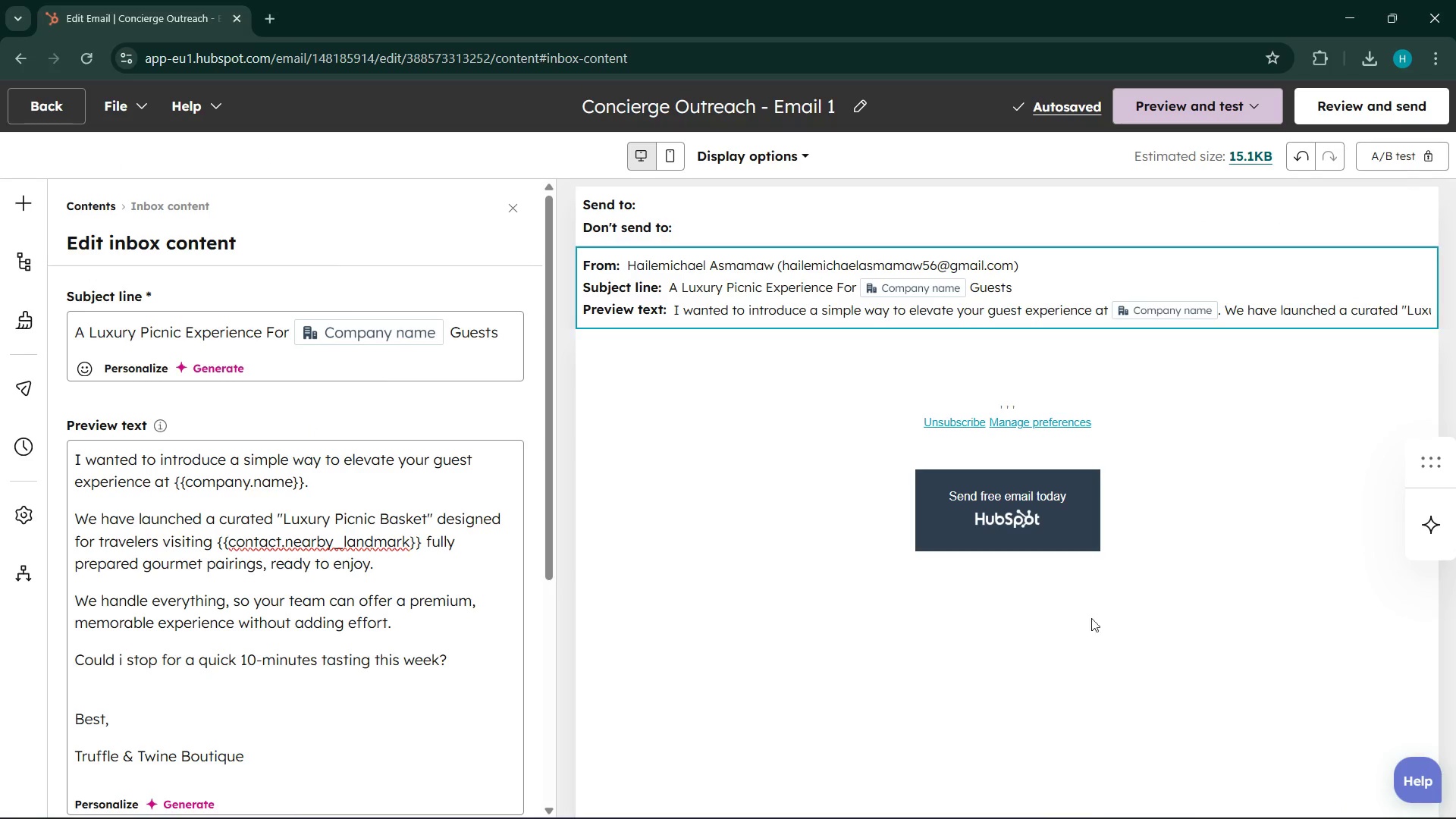 
scroll: coordinate [75, 568], scroll_direction: down, amount: 14.0
 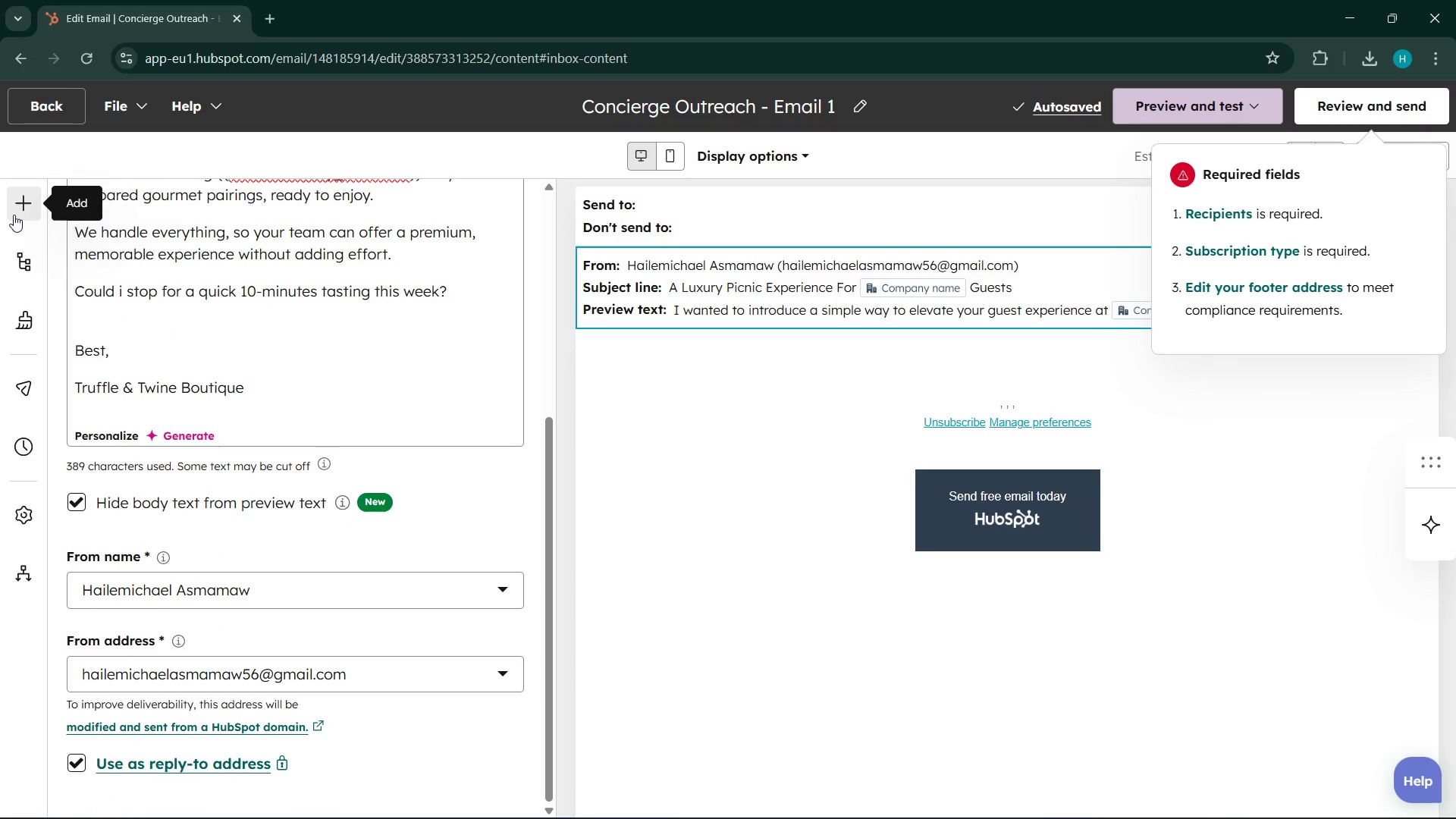 
left_click([14, 215])
 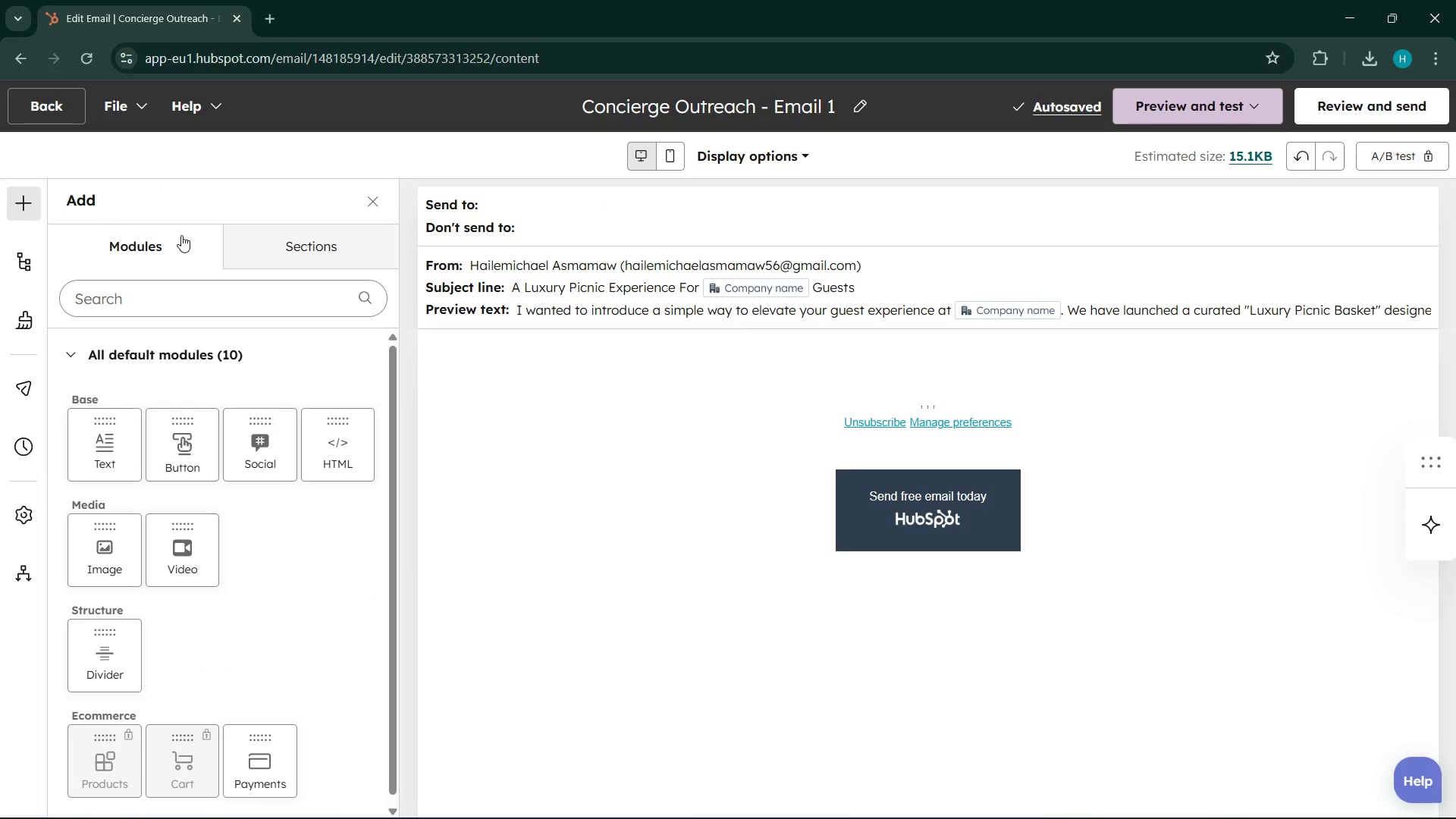 
scroll: coordinate [613, 300], scroll_direction: down, amount: 3.0
 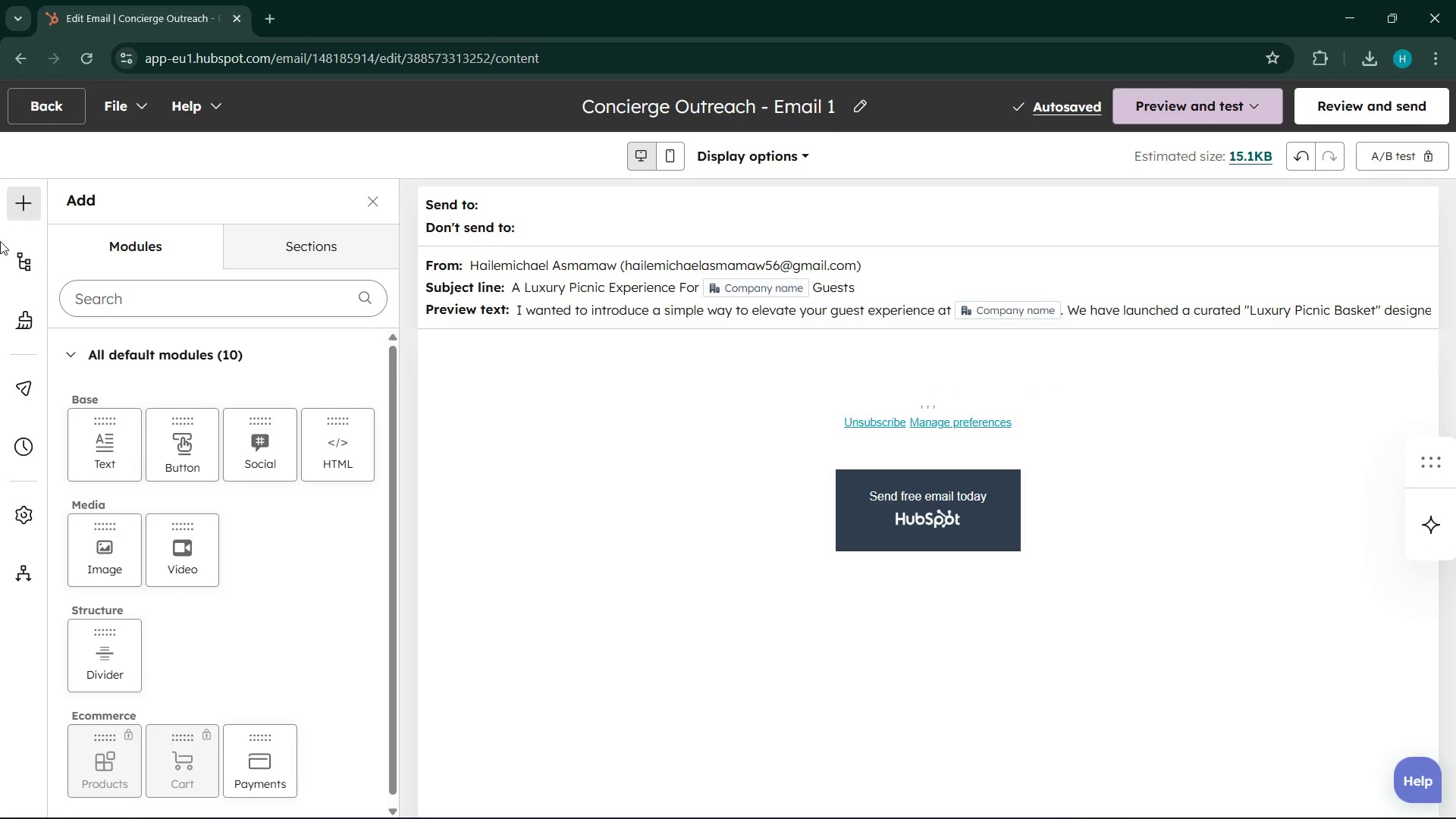 
wait(5.21)
 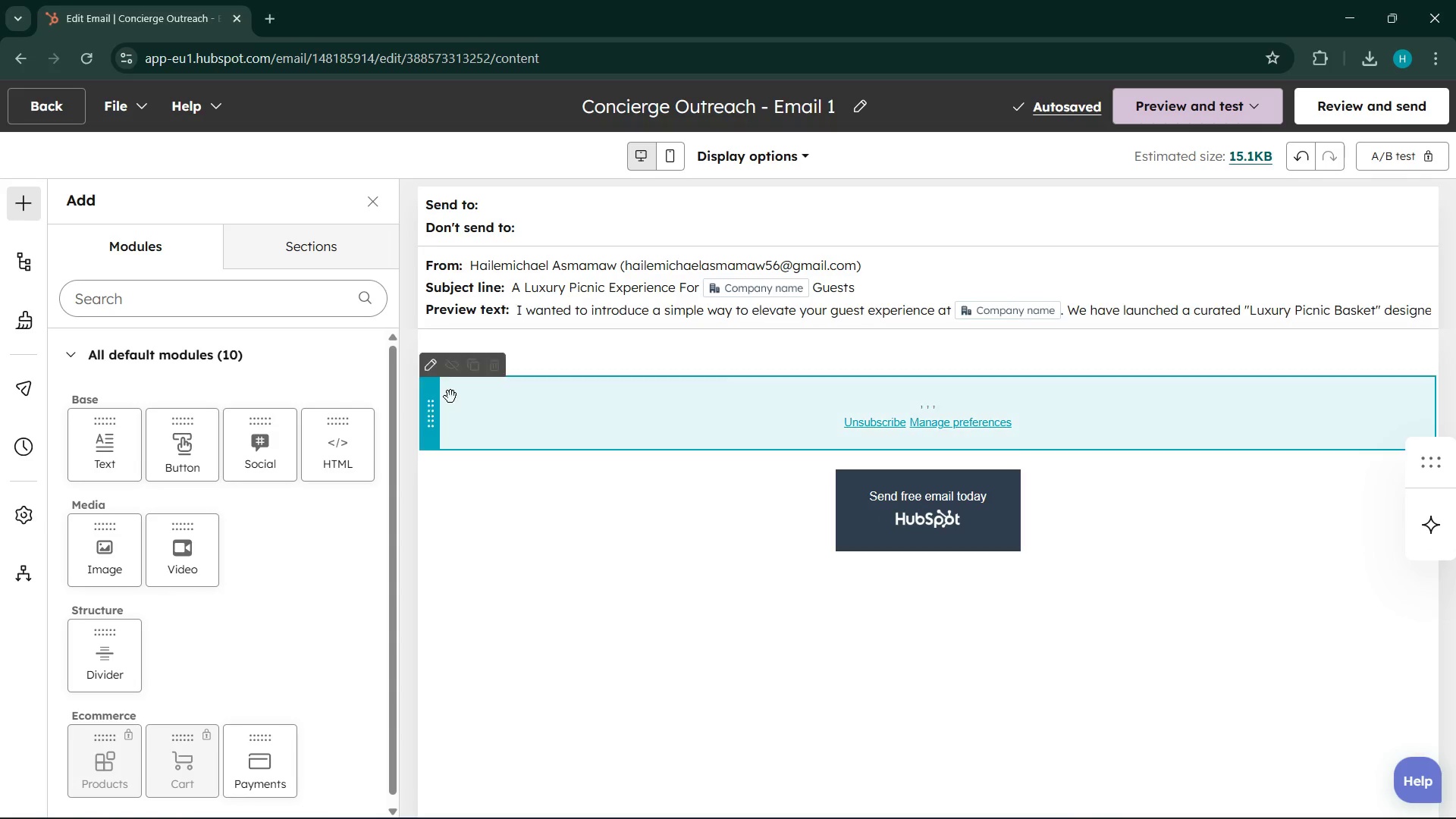 
scroll: coordinate [191, 541], scroll_direction: none, amount: 0.0
 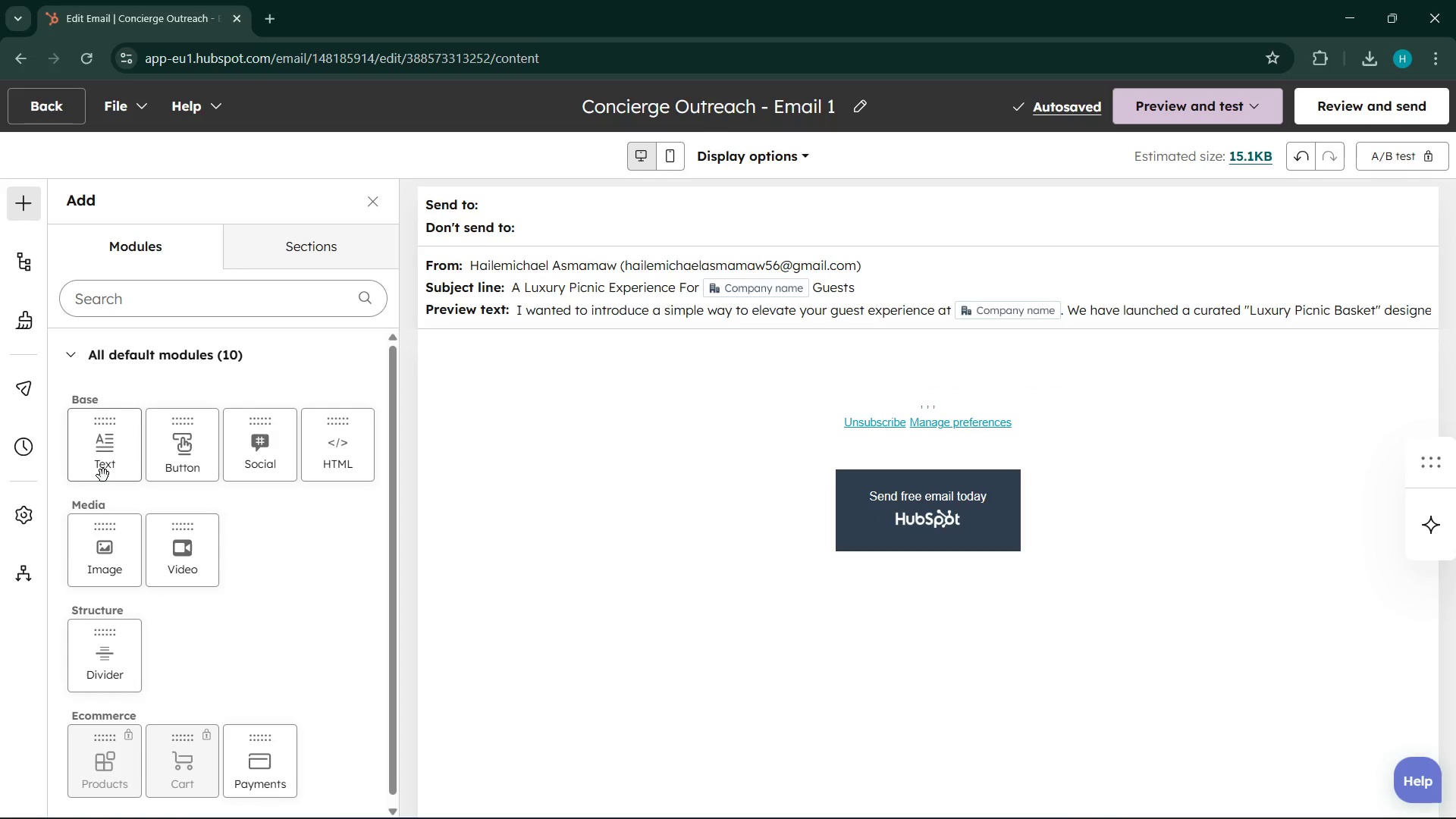 
left_click([104, 477])
 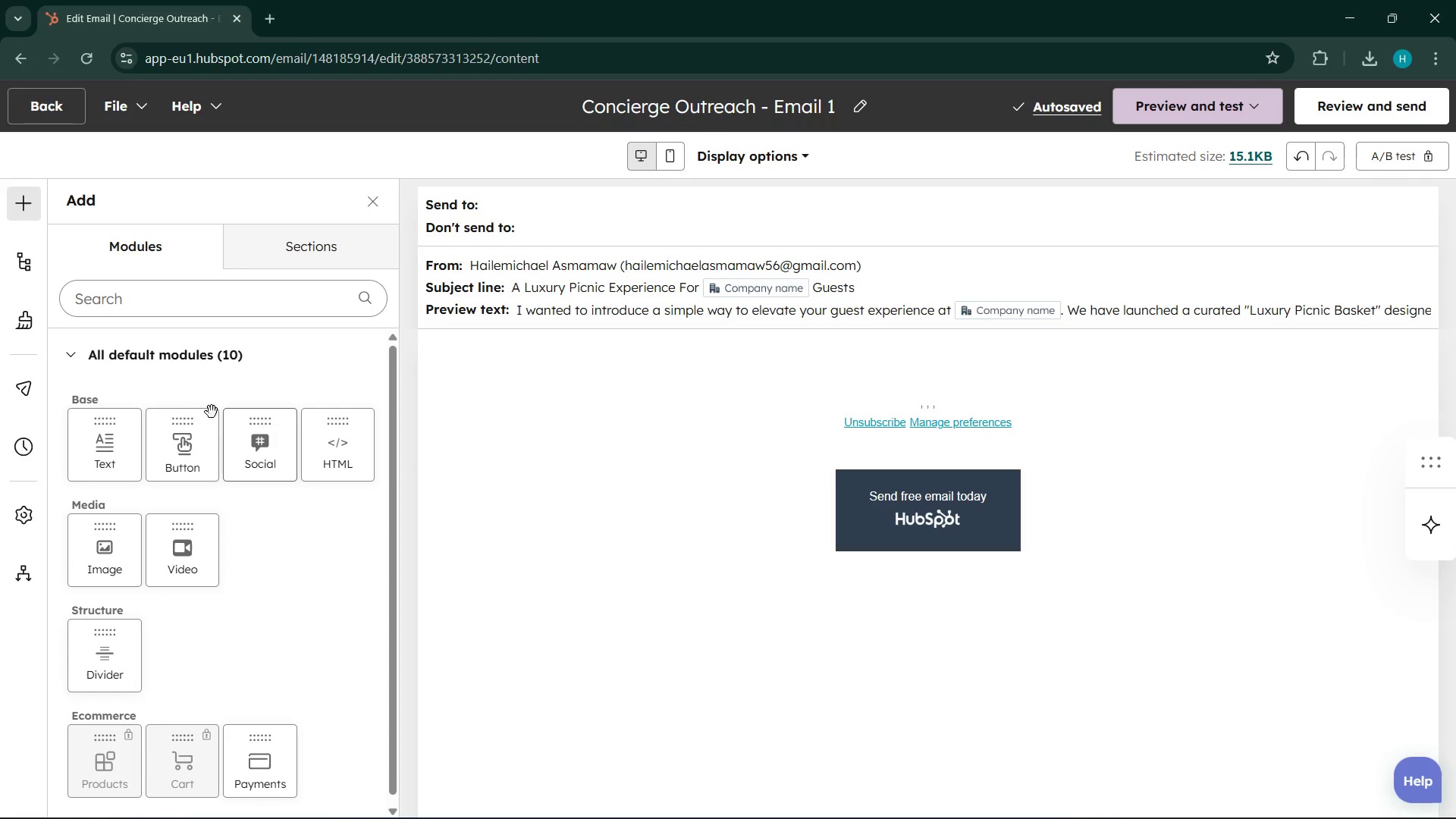 
left_click_drag(start_coordinate=[81, 431], to_coordinate=[613, 442])
 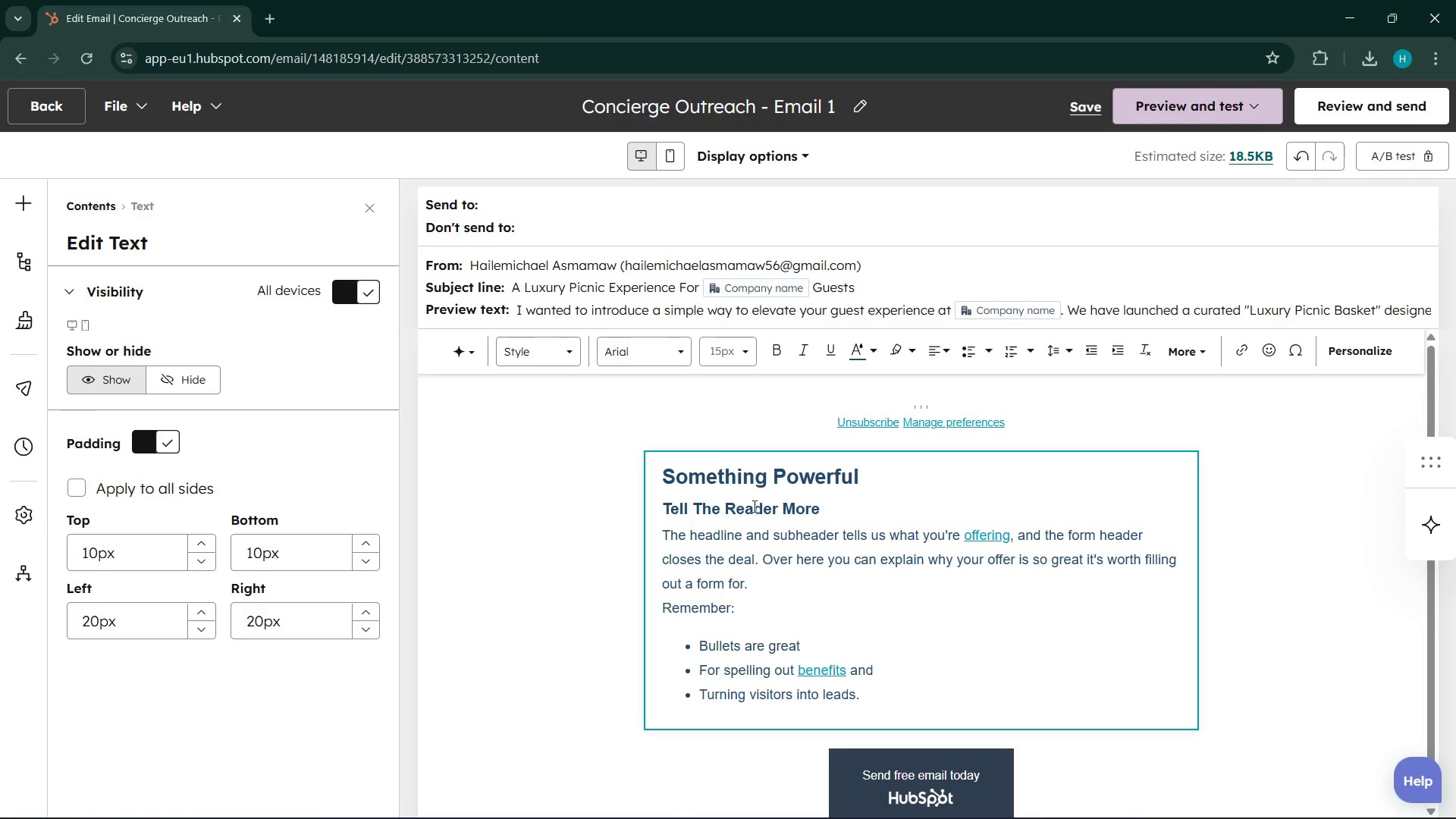 
scroll: coordinate [757, 509], scroll_direction: up, amount: 1.0
 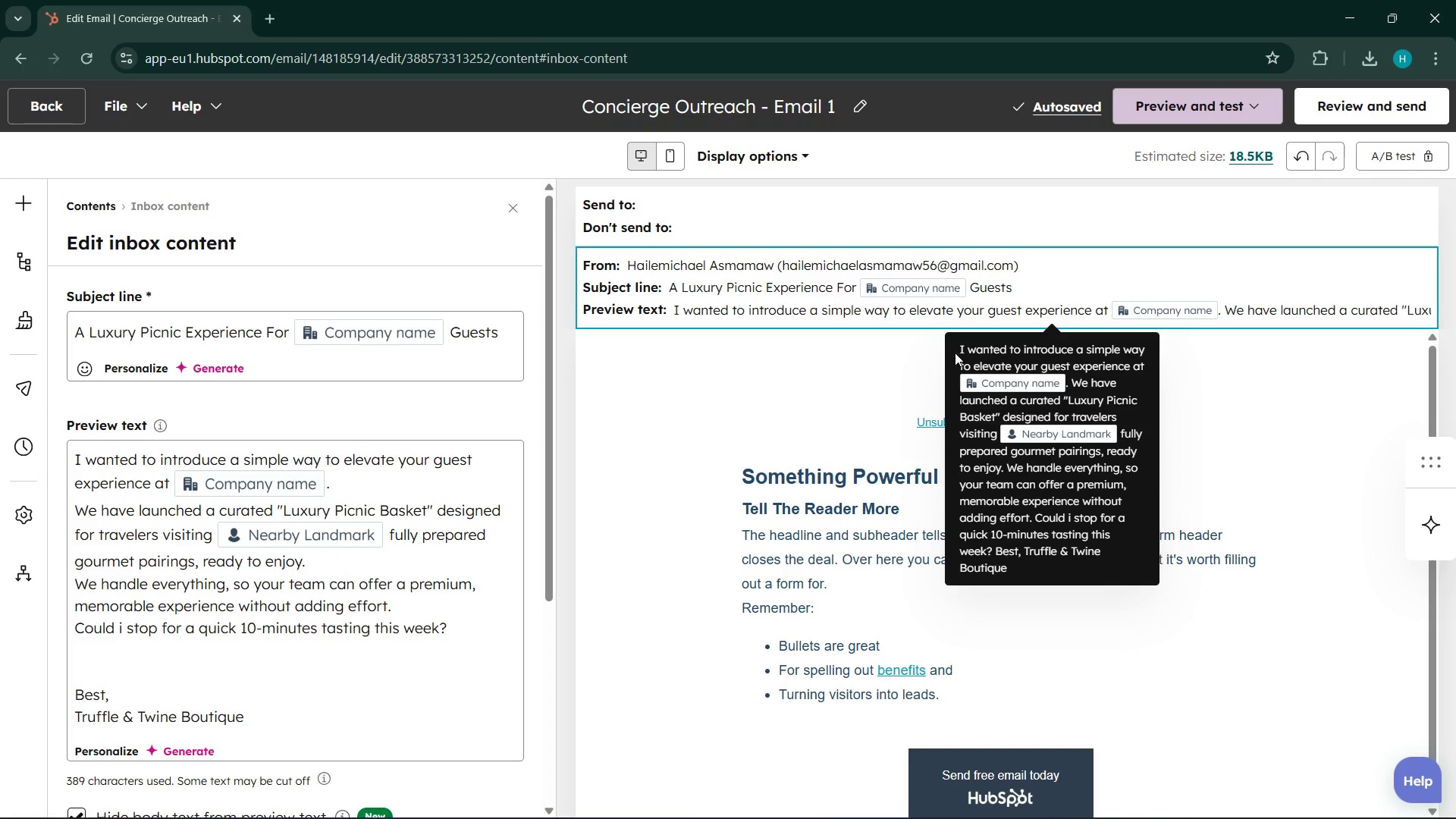 
left_click_drag(start_coordinate=[954, 342], to_coordinate=[770, 316])
 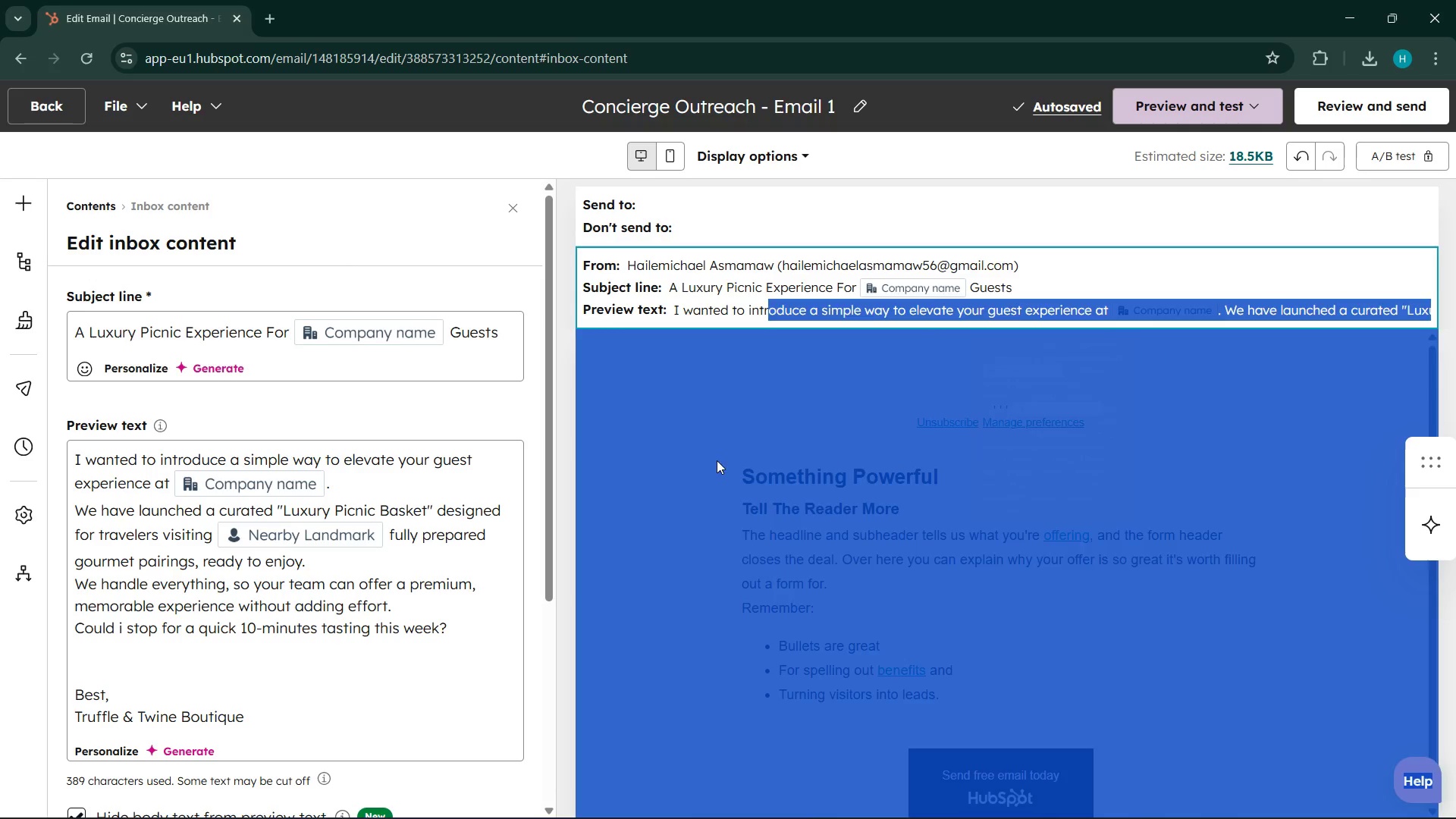 
left_click([714, 456])
 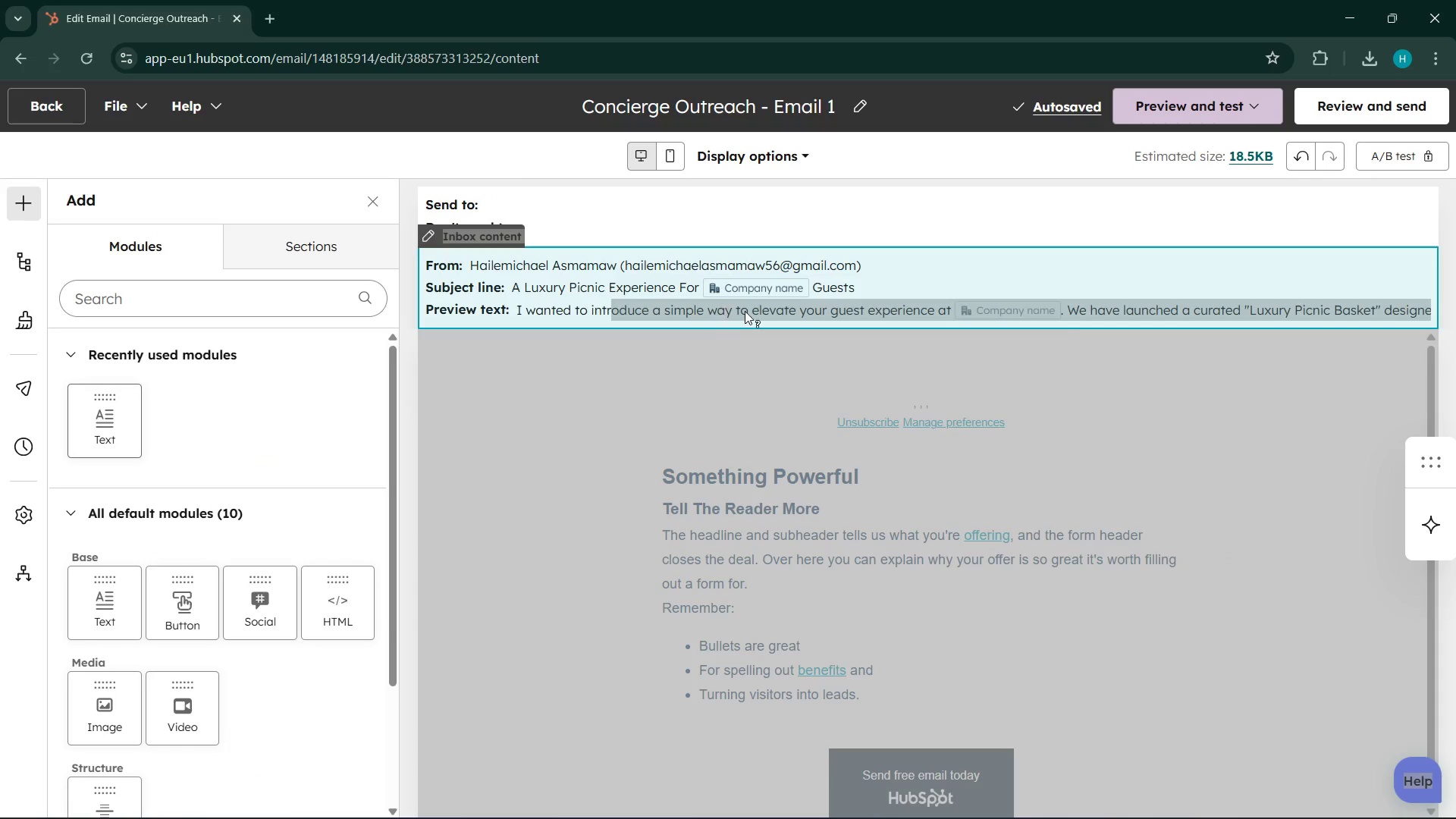 
left_click([745, 311])
 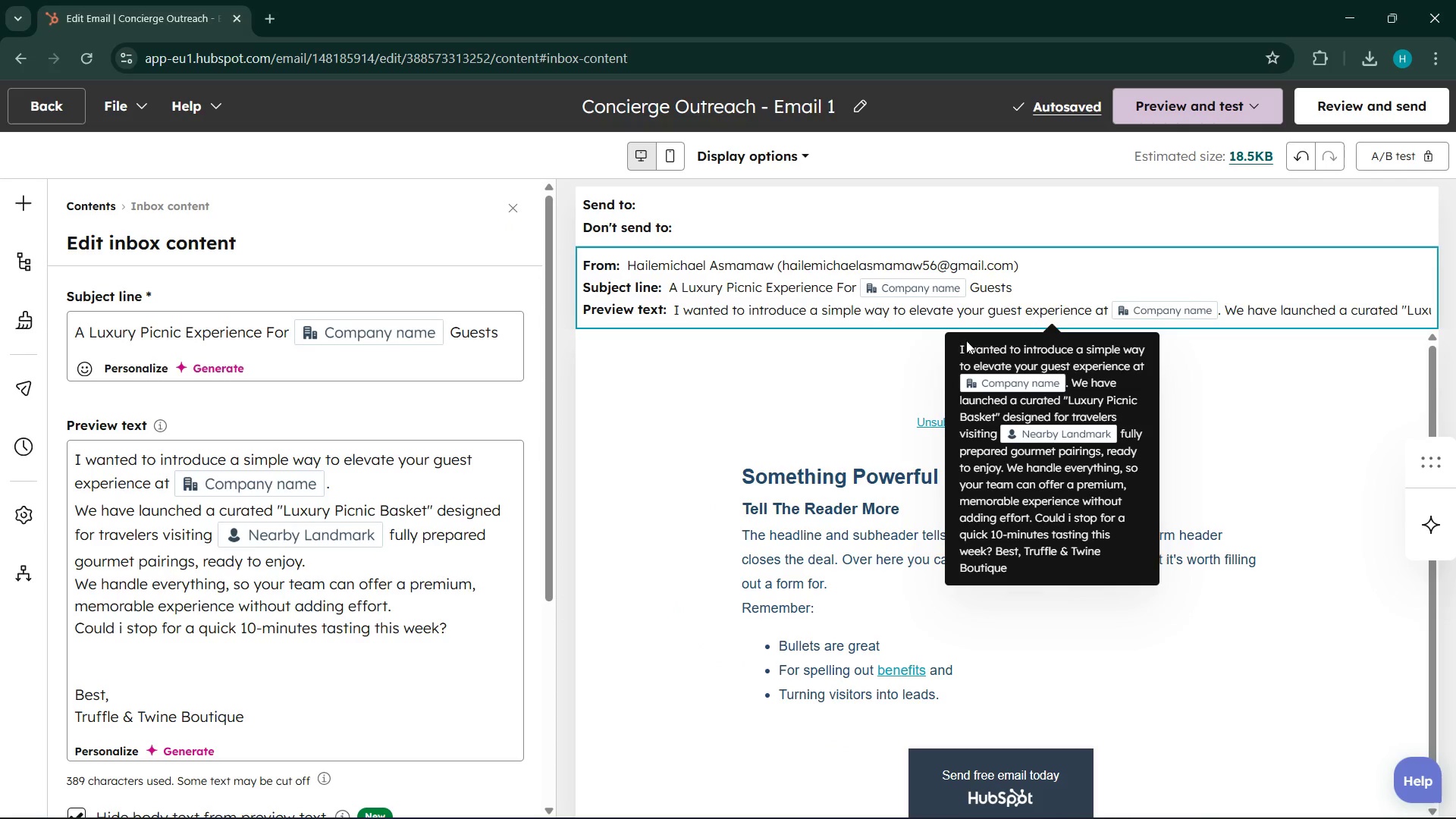 
left_click_drag(start_coordinate=[956, 343], to_coordinate=[1055, 567])
 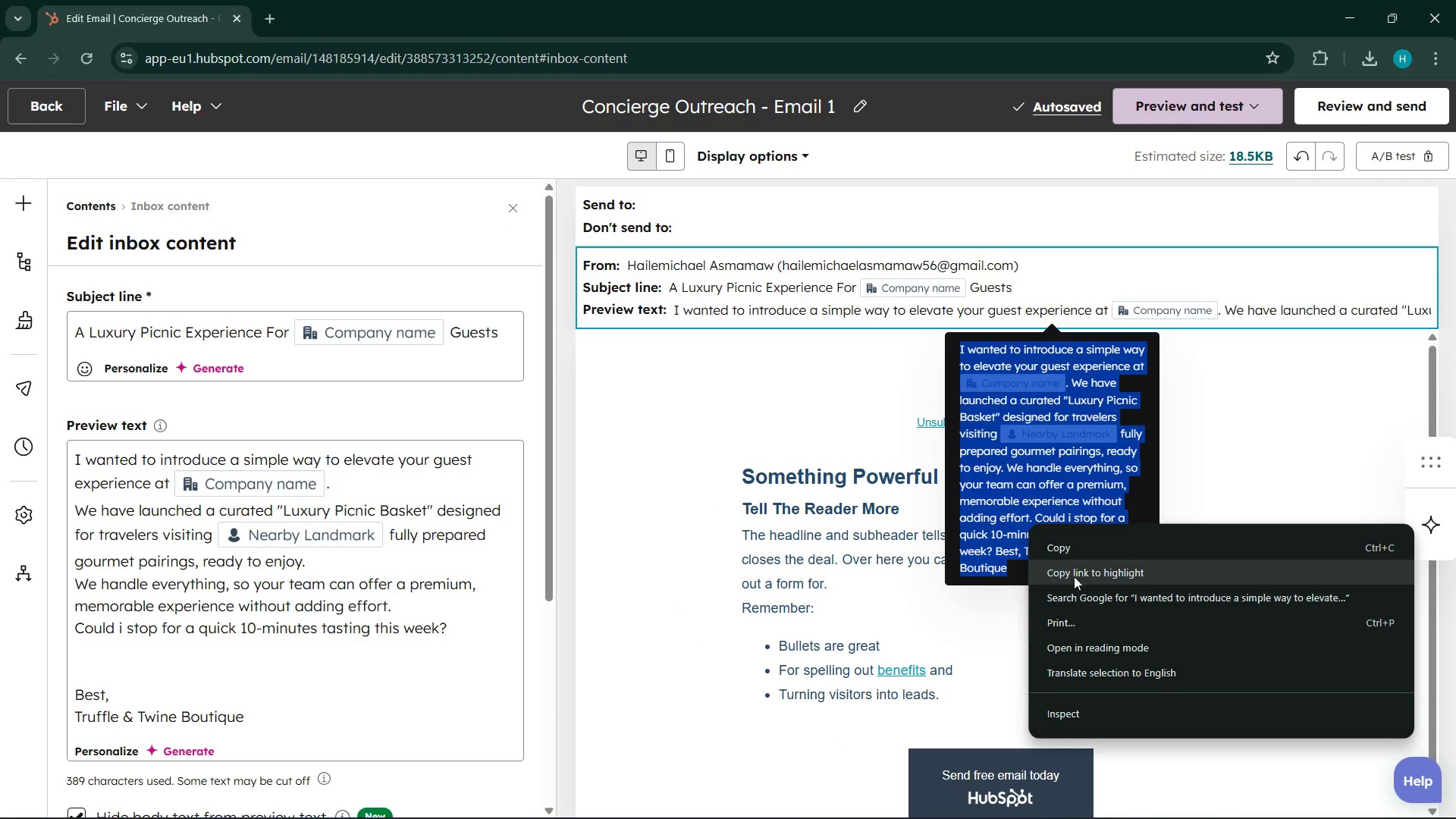 
left_click([1060, 539])
 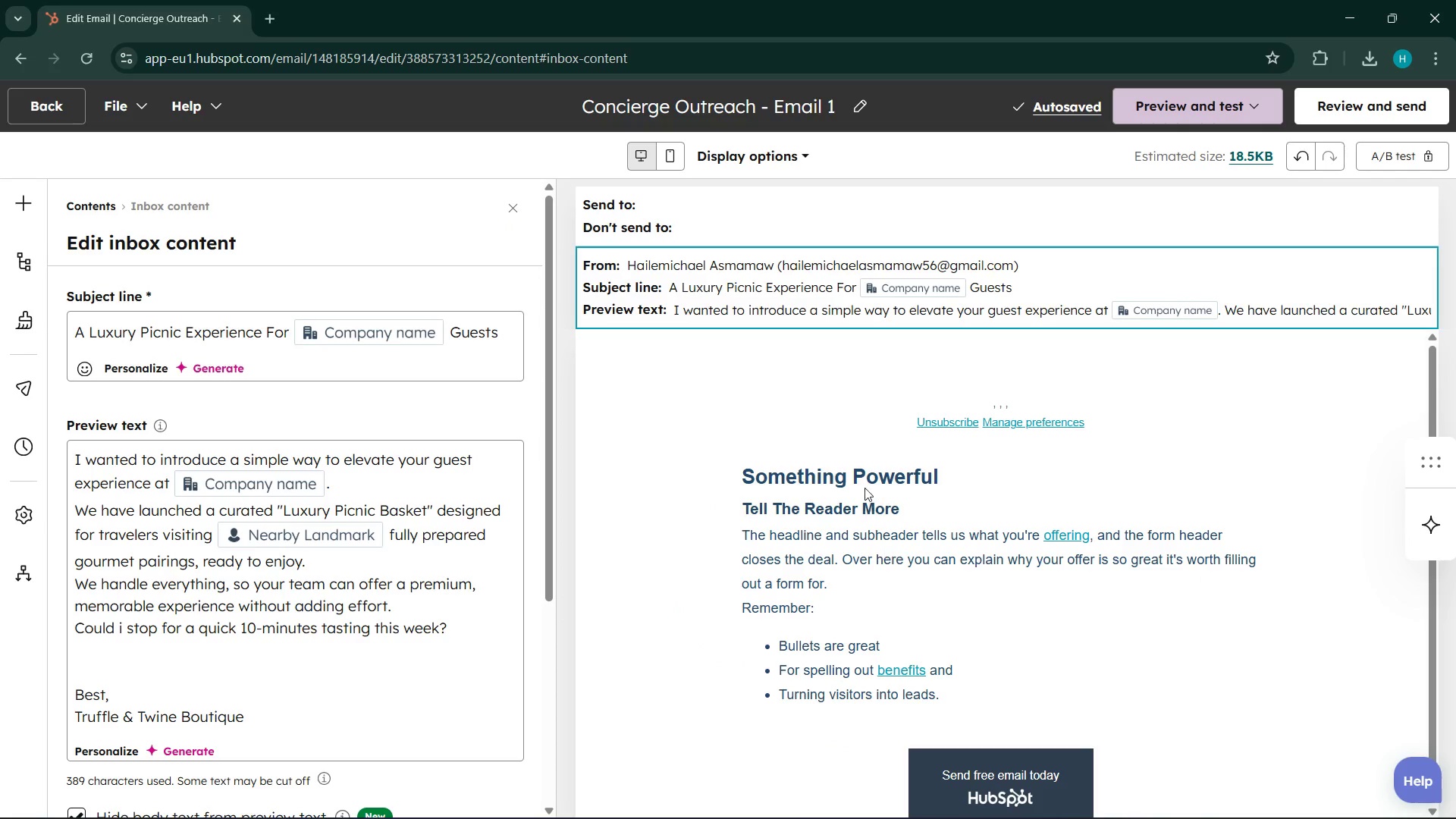 
left_click([861, 481])
 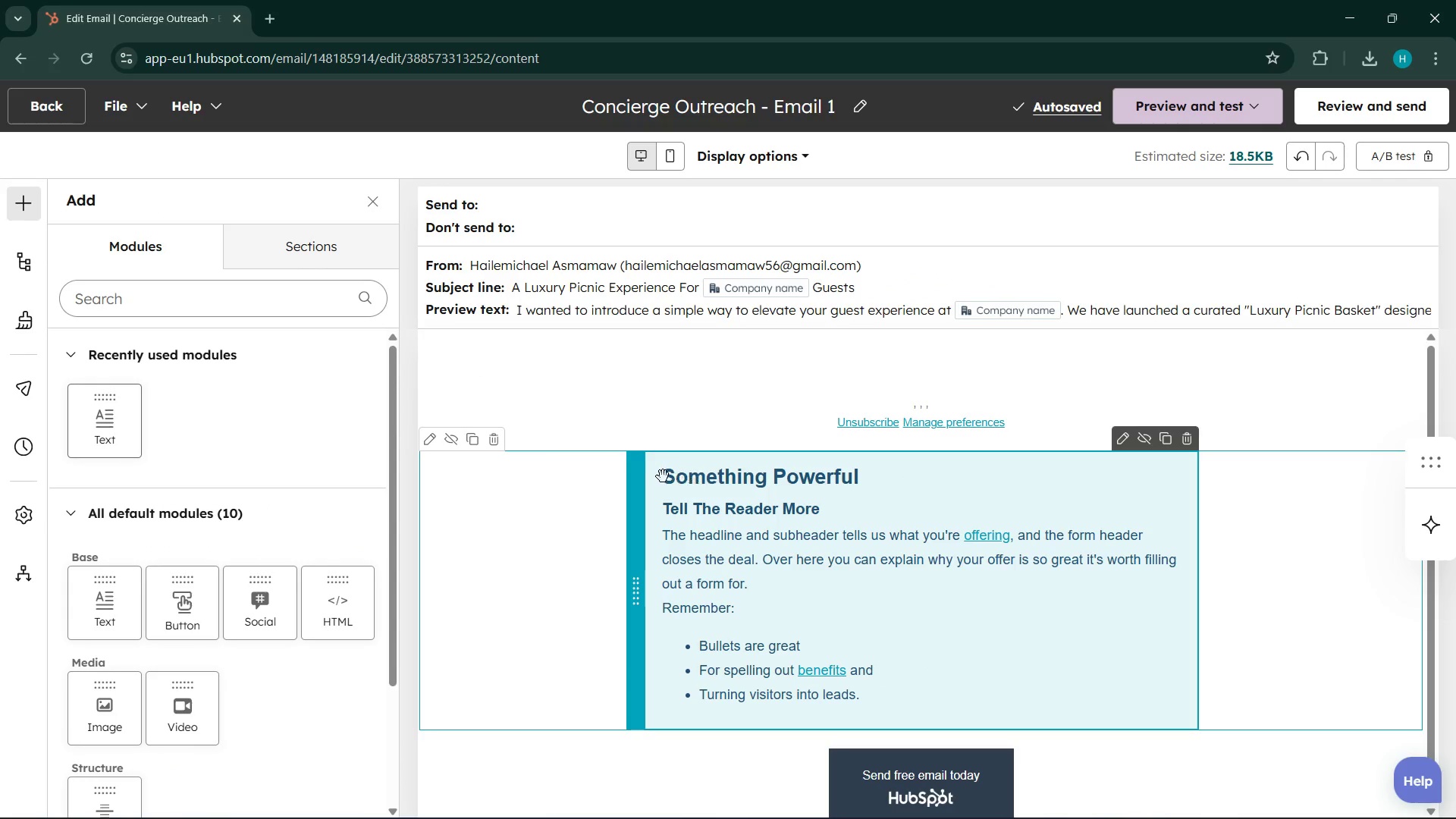 
left_click([663, 476])
 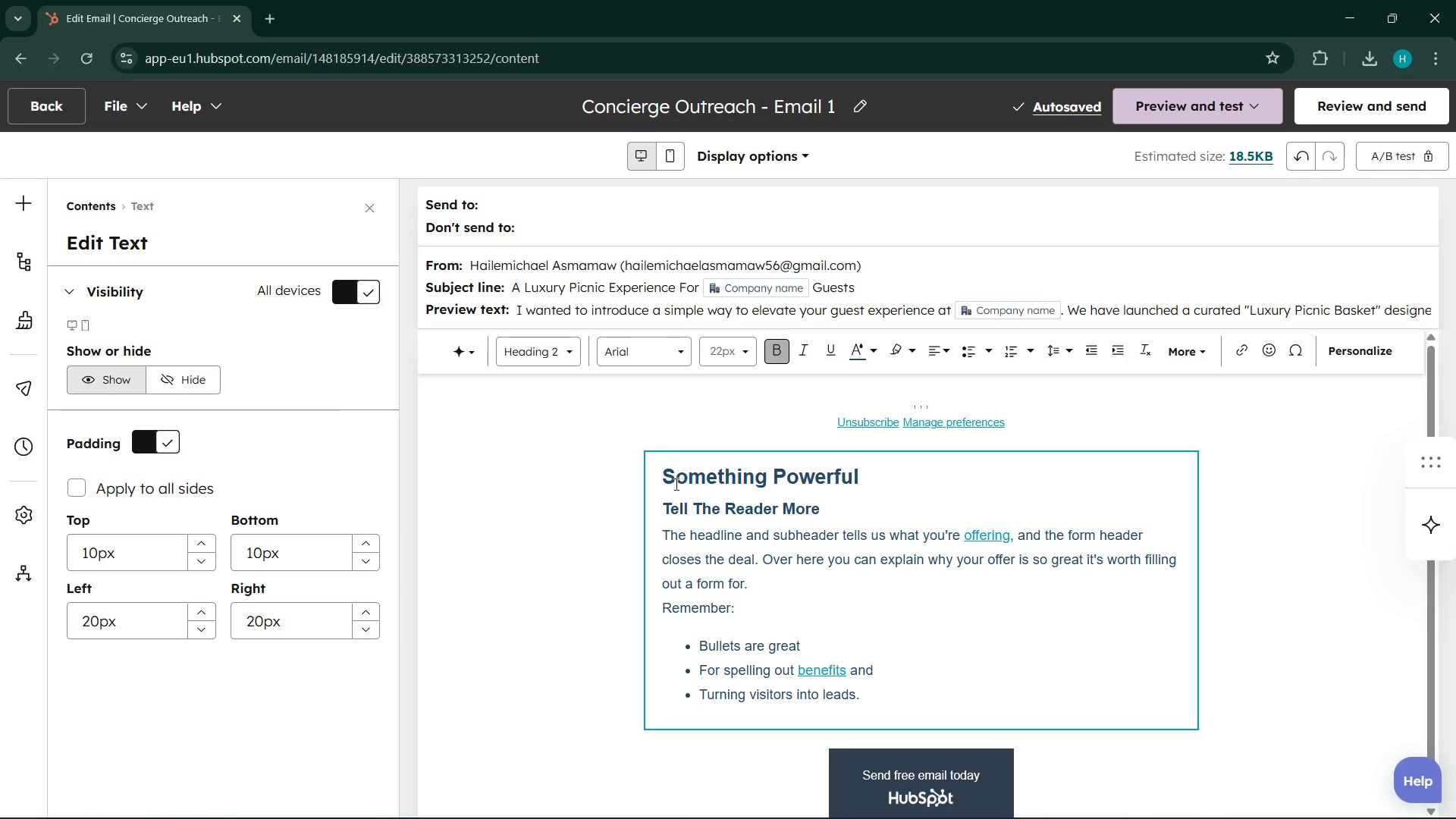 
left_click_drag(start_coordinate=[660, 472], to_coordinate=[876, 663])
 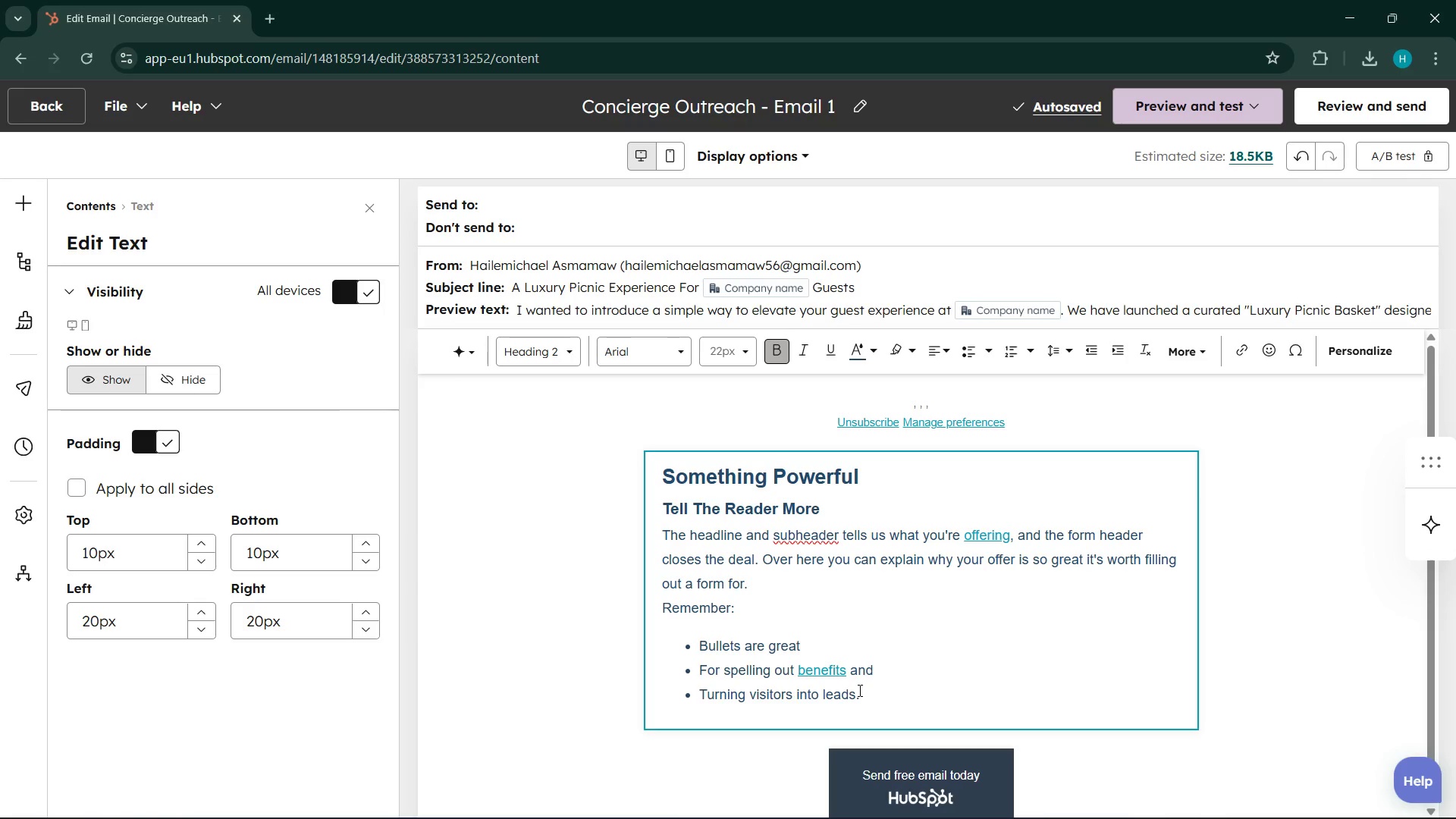 
left_click([858, 692])
 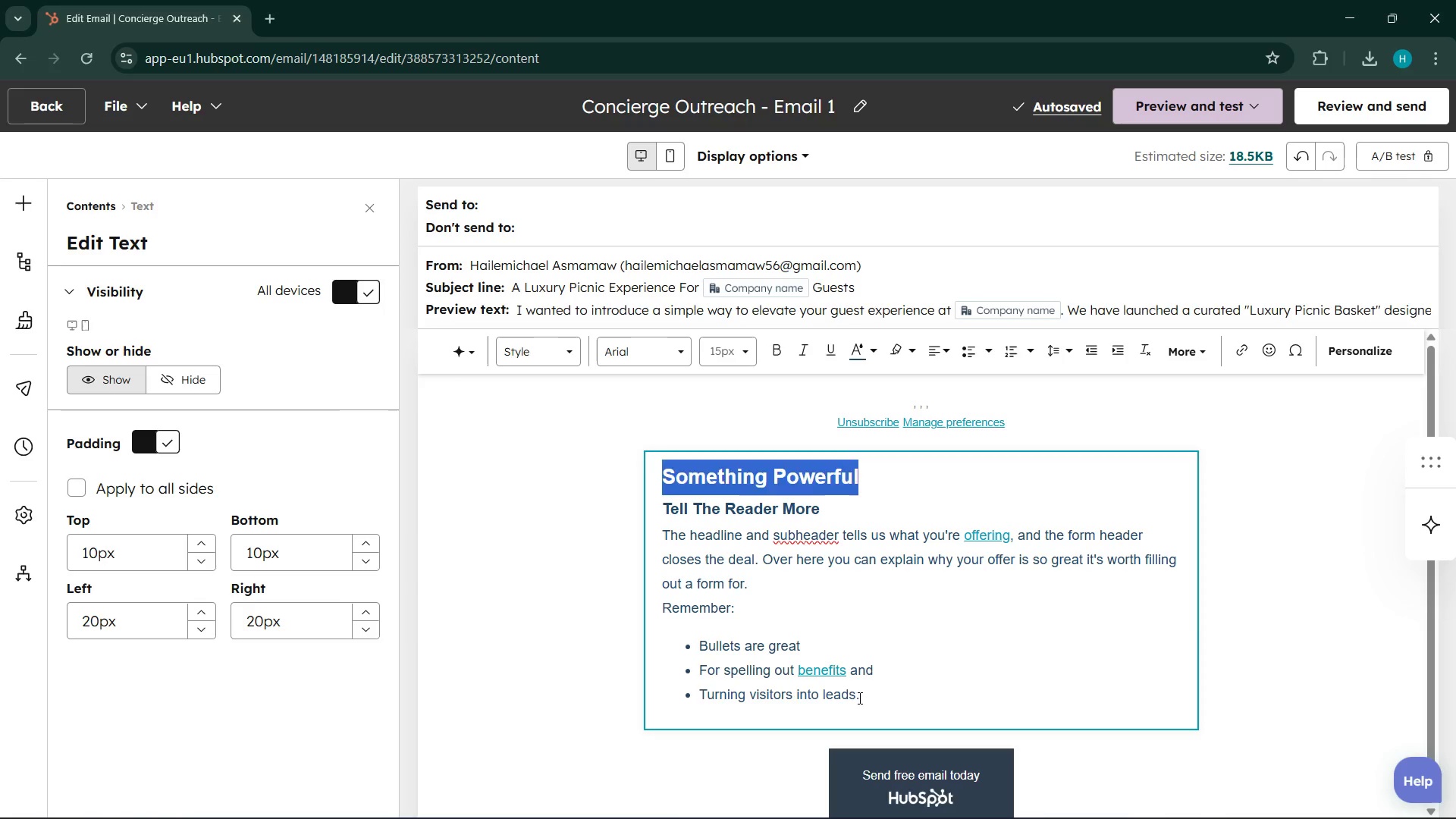 
left_click_drag(start_coordinate=[858, 698], to_coordinate=[598, 485])
 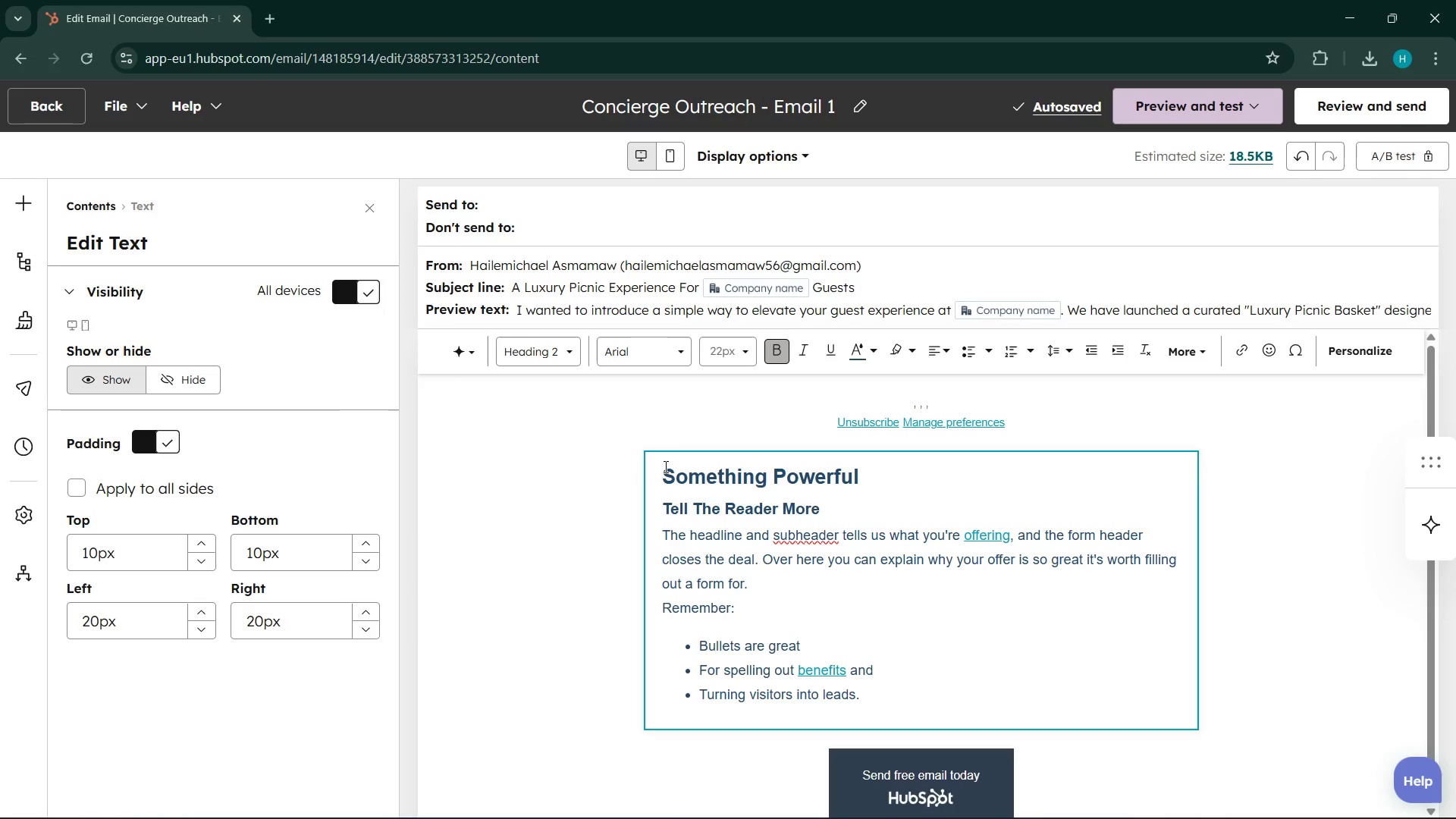 
left_click_drag(start_coordinate=[664, 466], to_coordinate=[930, 714])
 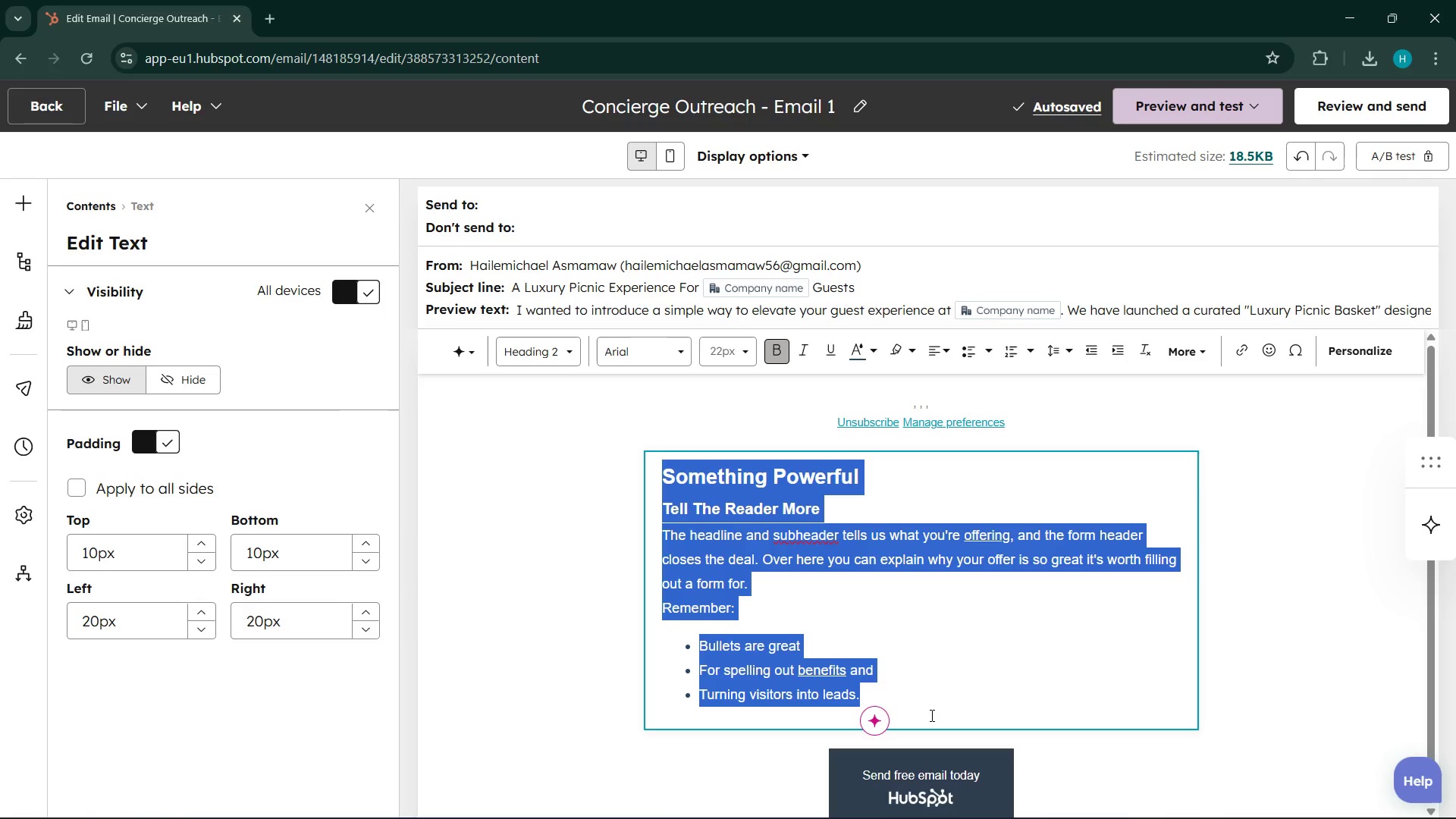 
key(Control+ControlLeft)
 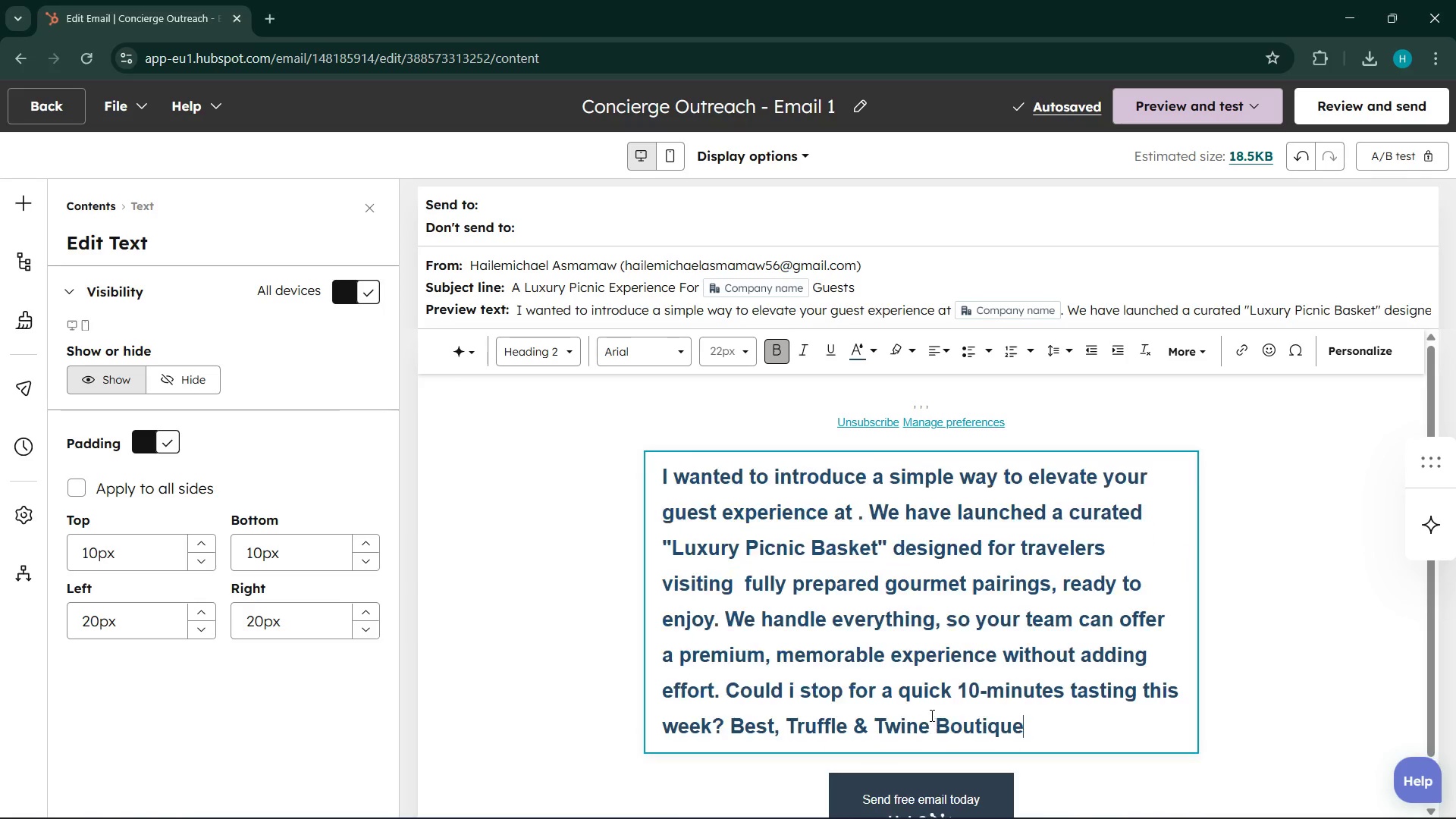 
key(Control+V)
 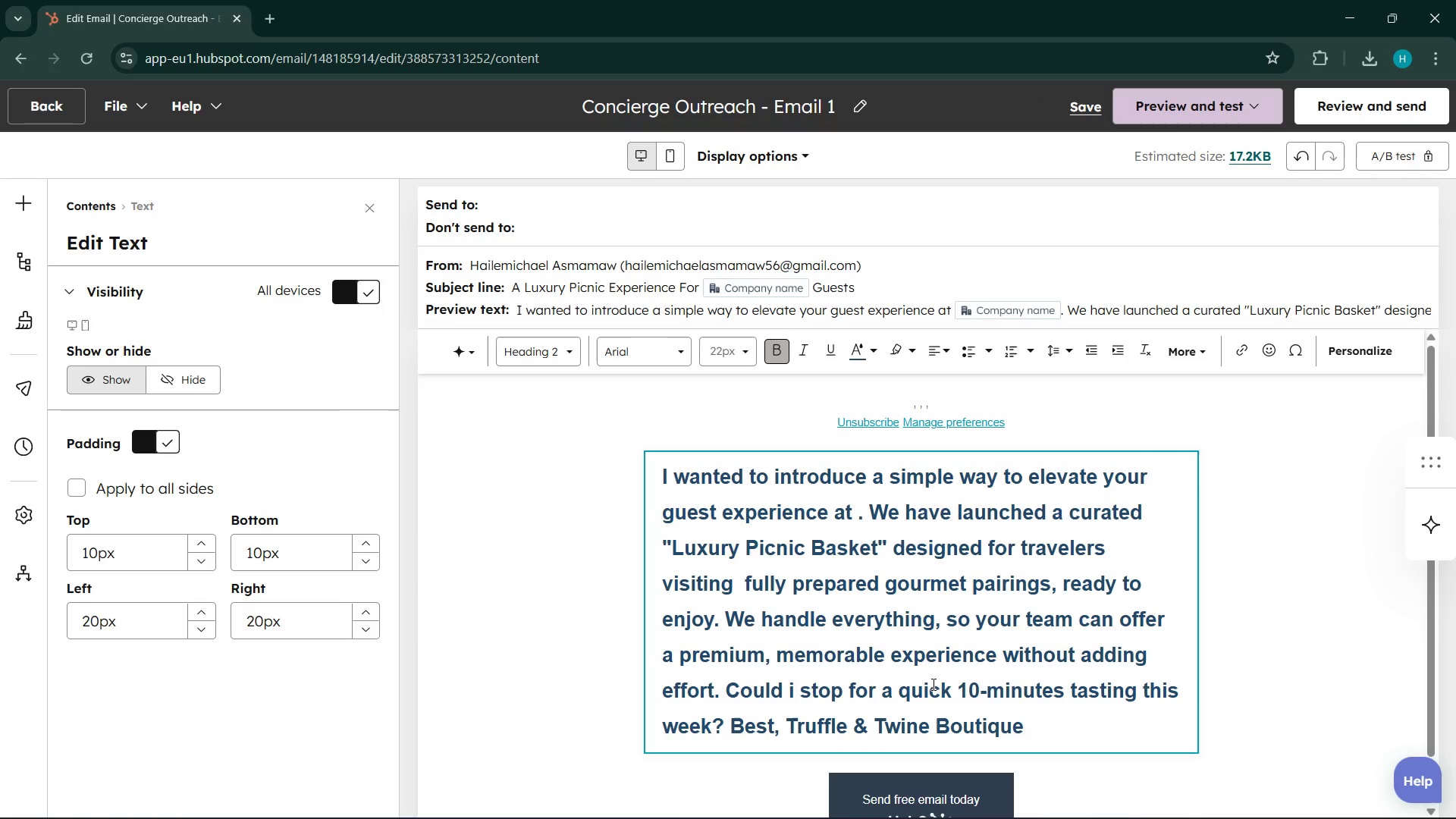 
scroll: coordinate [926, 654], scroll_direction: up, amount: 1.0
 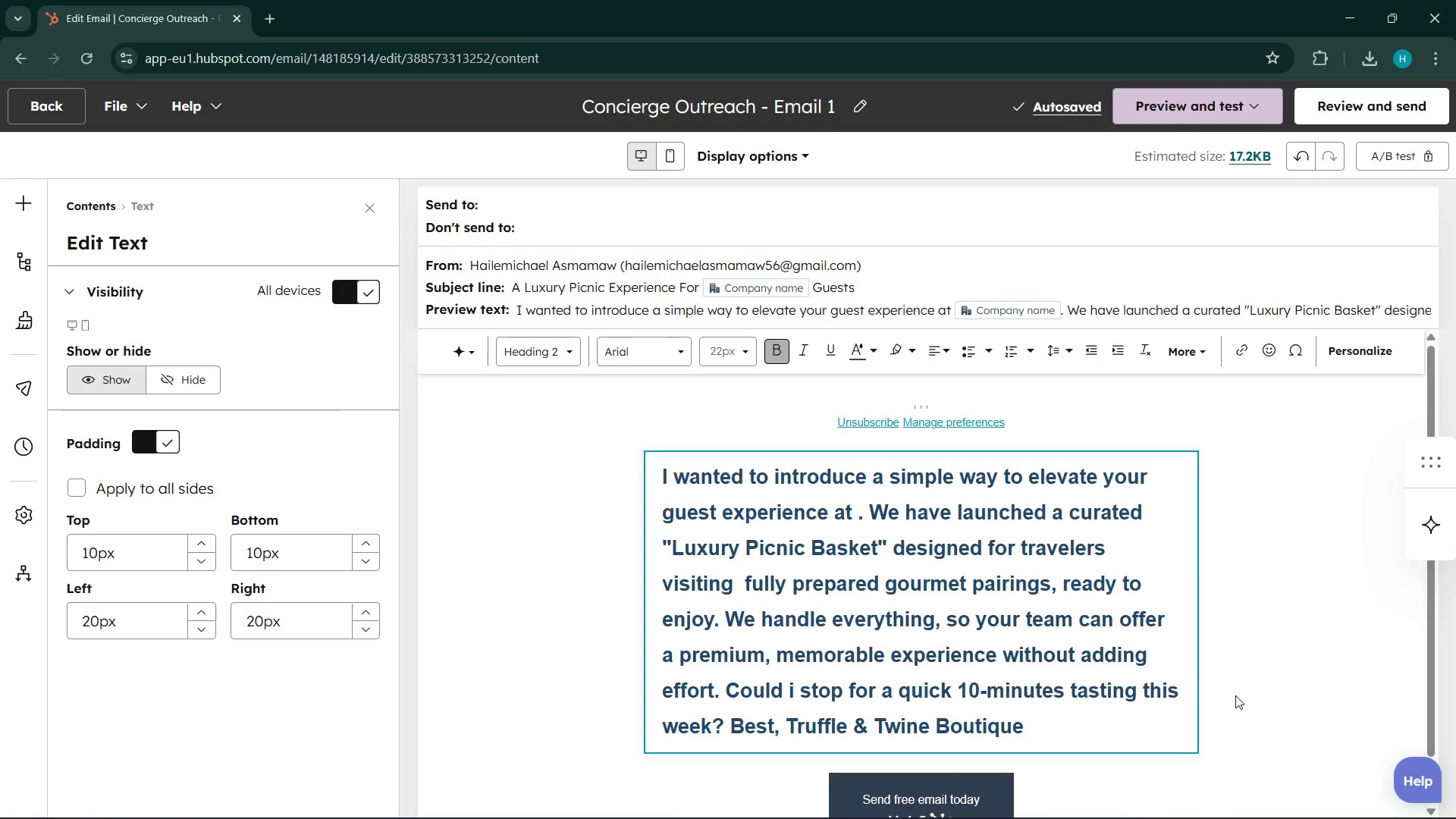 
wait(5.41)
 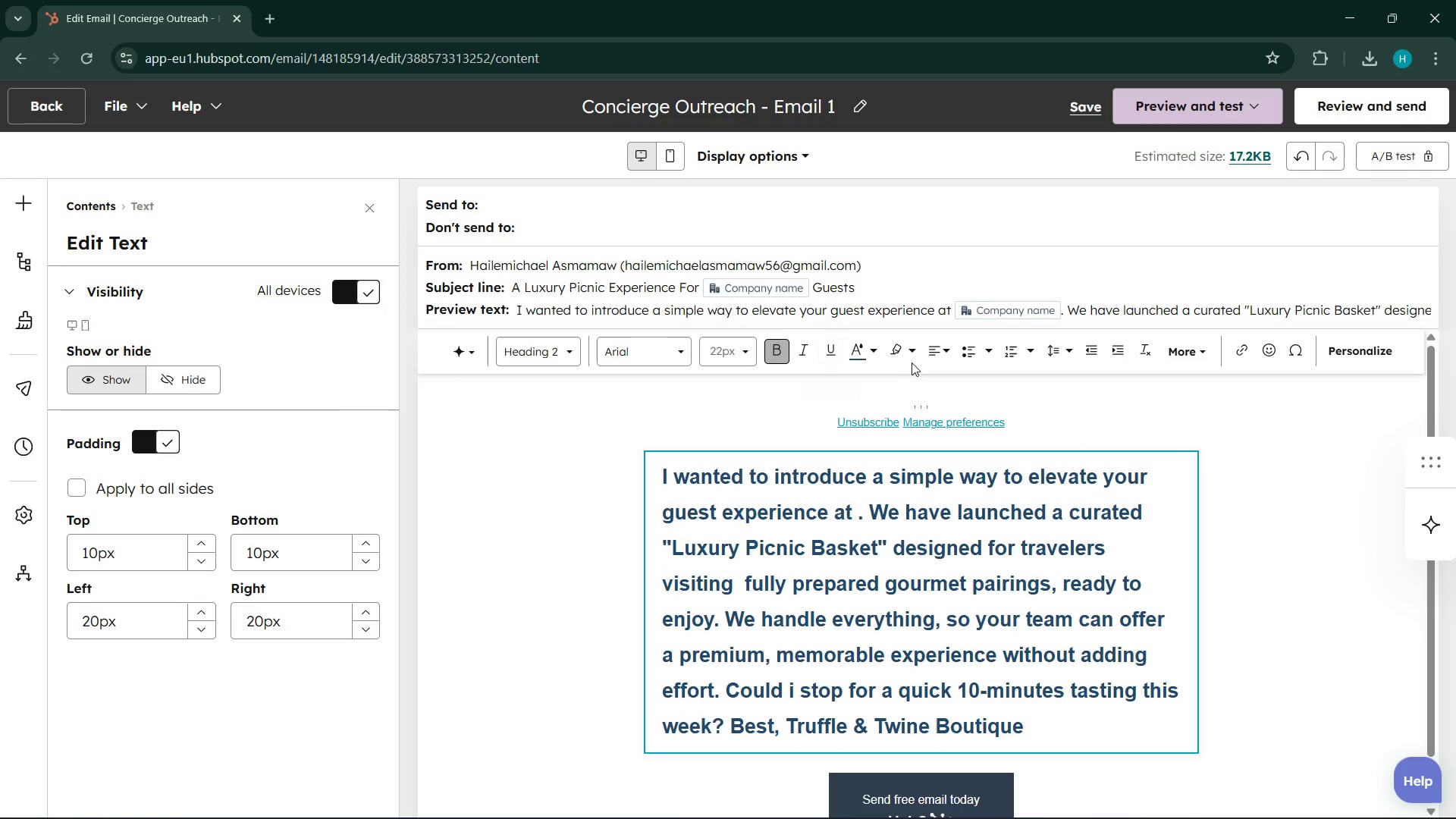 
scroll: coordinate [1046, 721], scroll_direction: up, amount: 1.0
 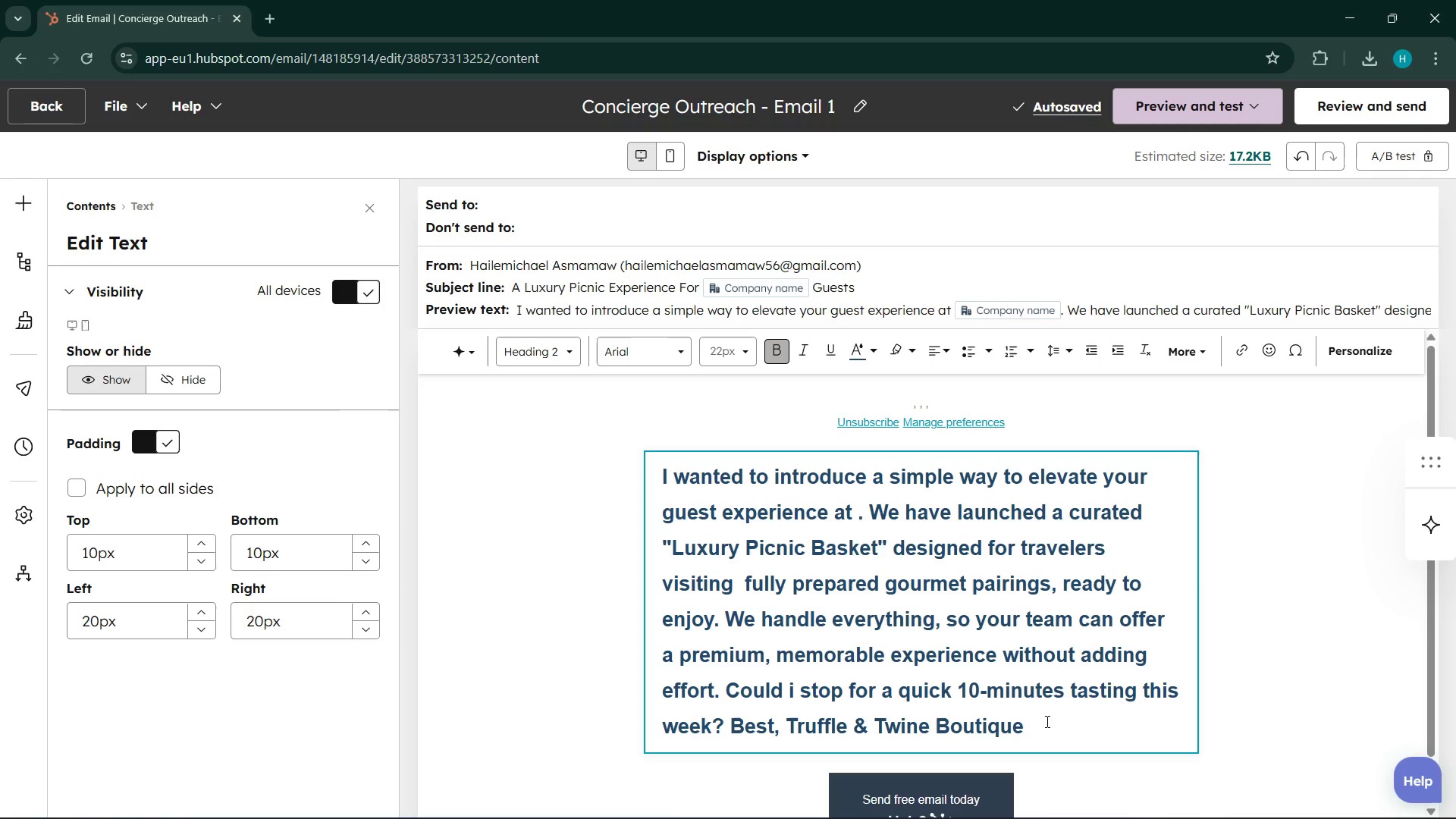 
left_click_drag(start_coordinate=[1046, 721], to_coordinate=[485, 422])
 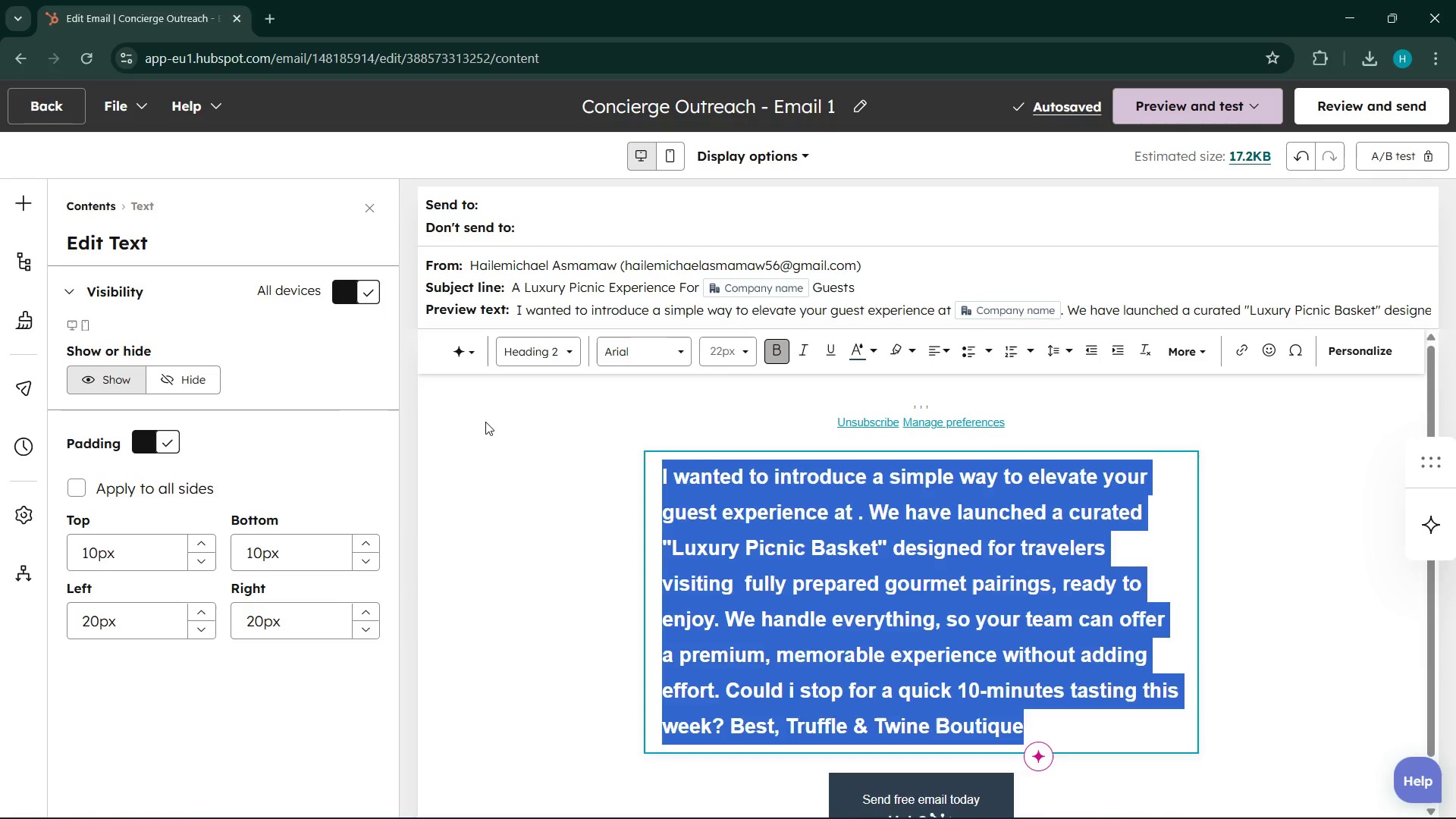 
key(Backspace)
 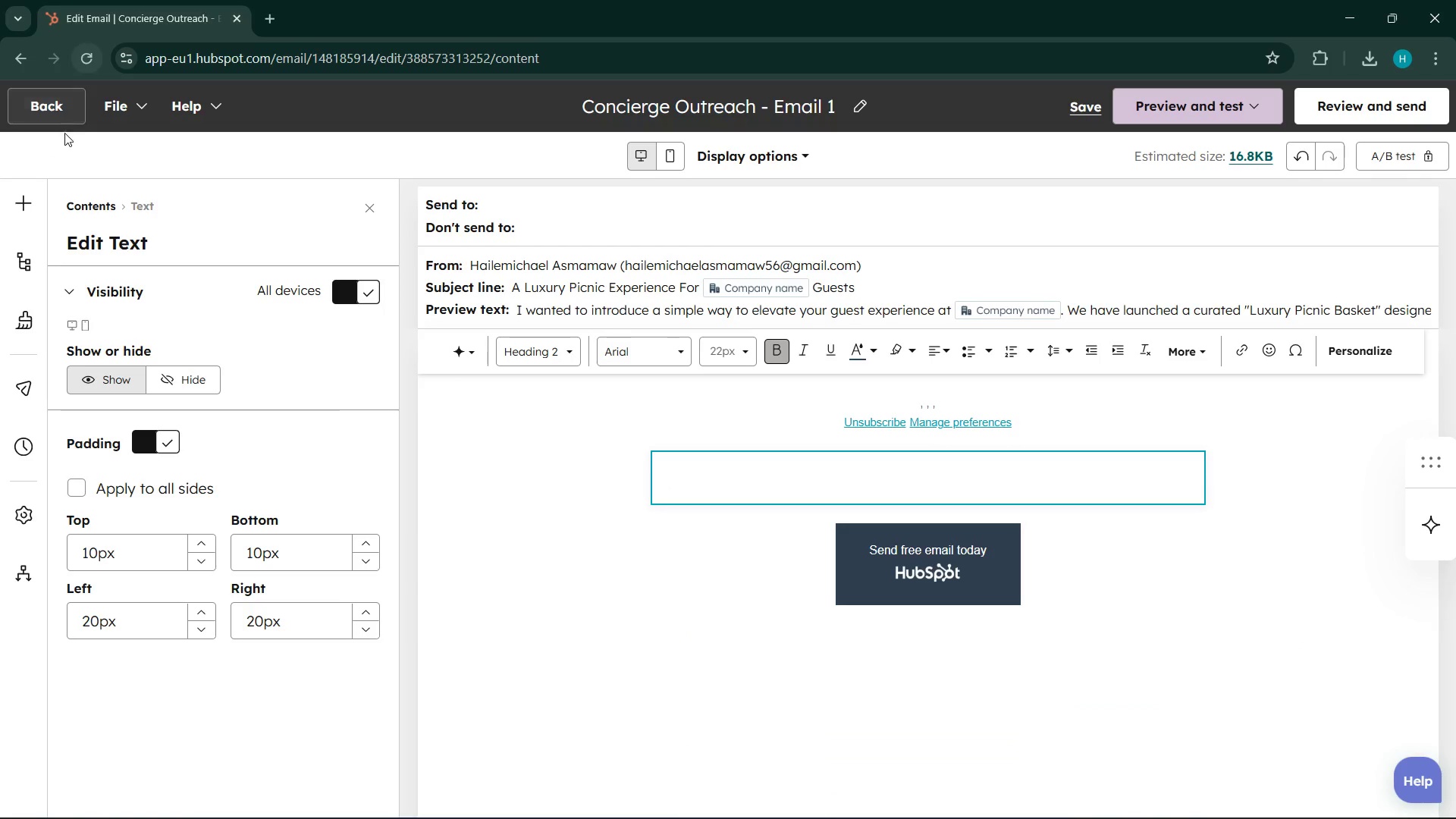 
left_click([46, 93])
 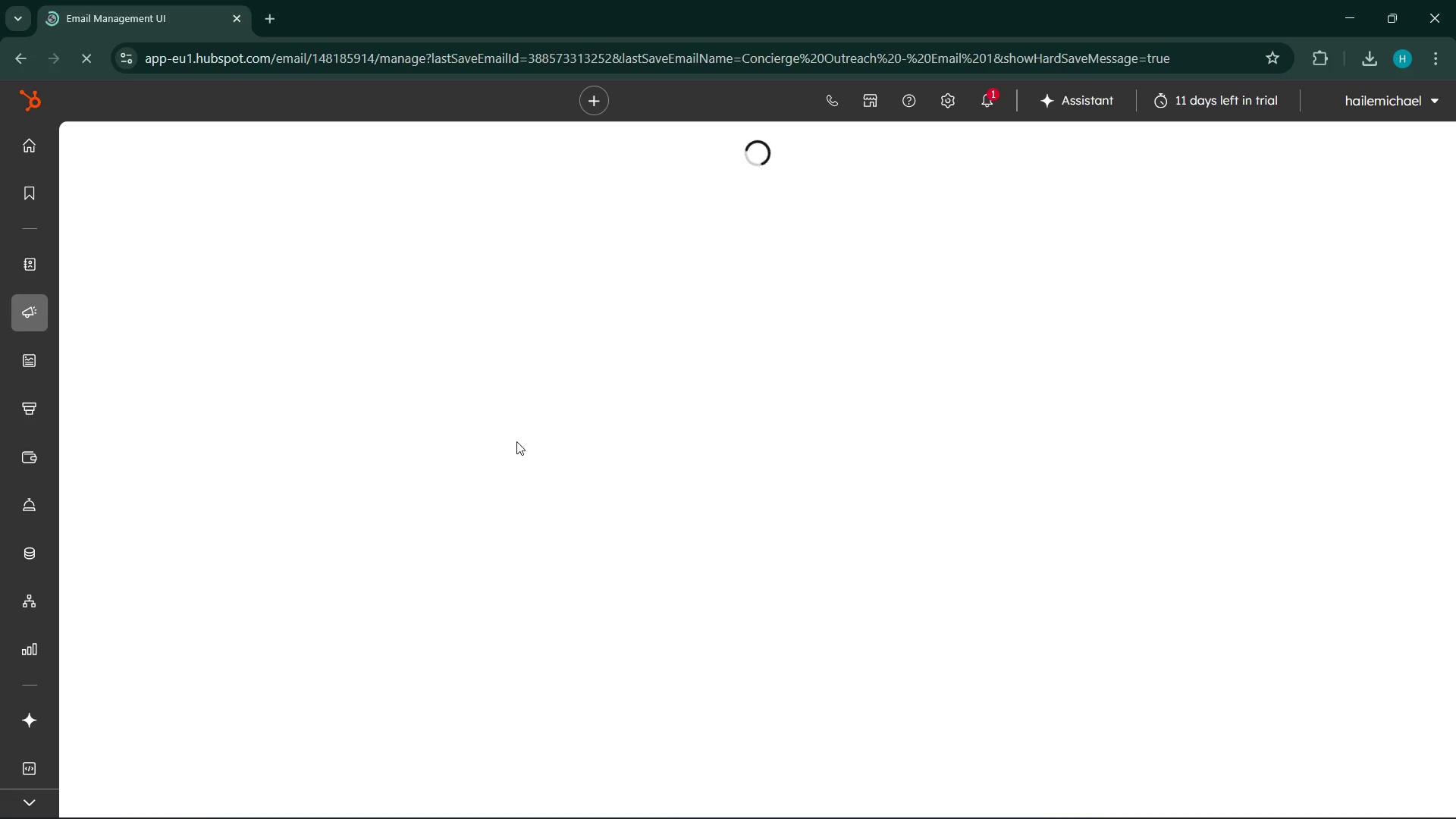 
mouse_move([133, 396])
 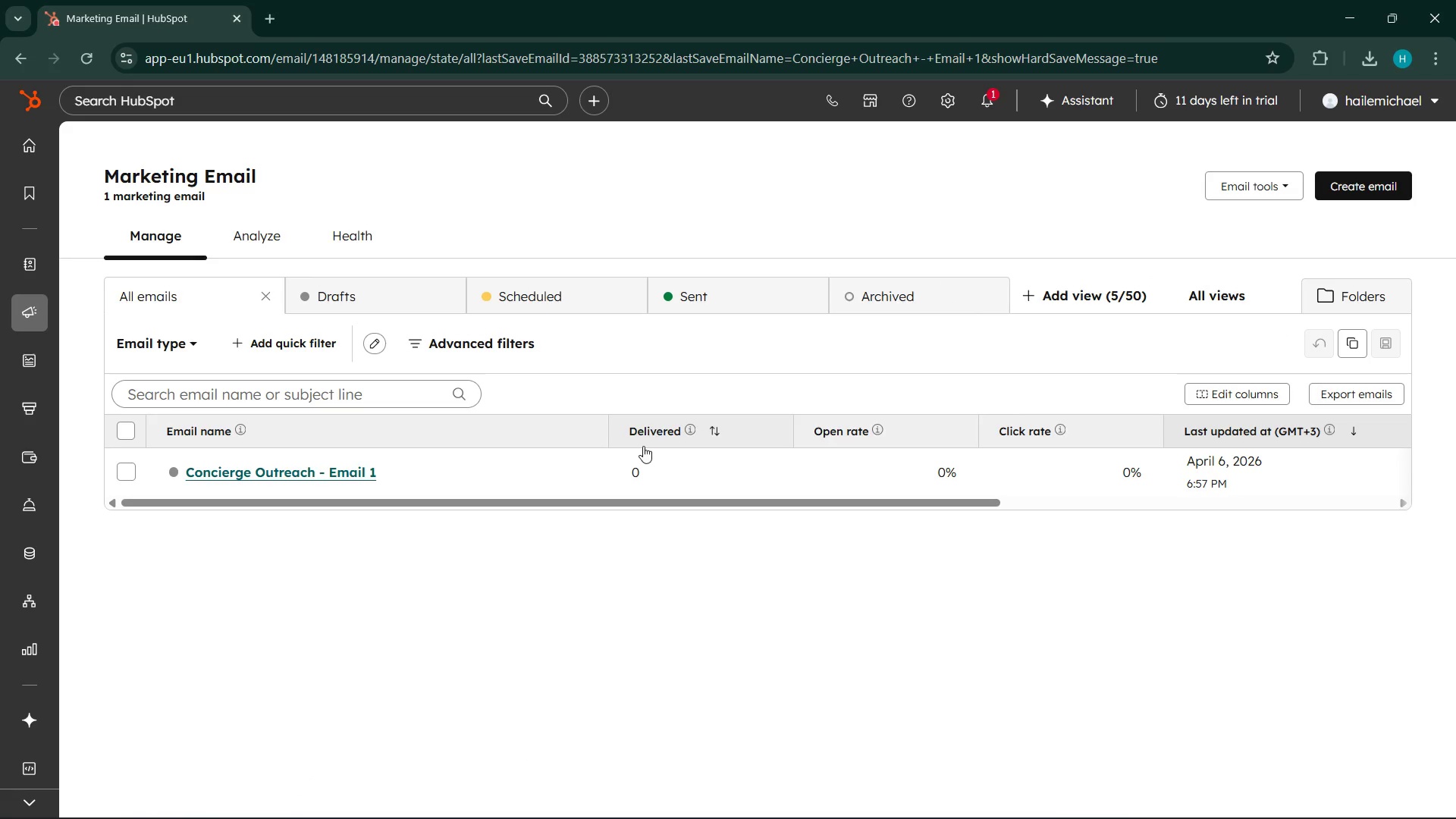 
wait(7.62)
 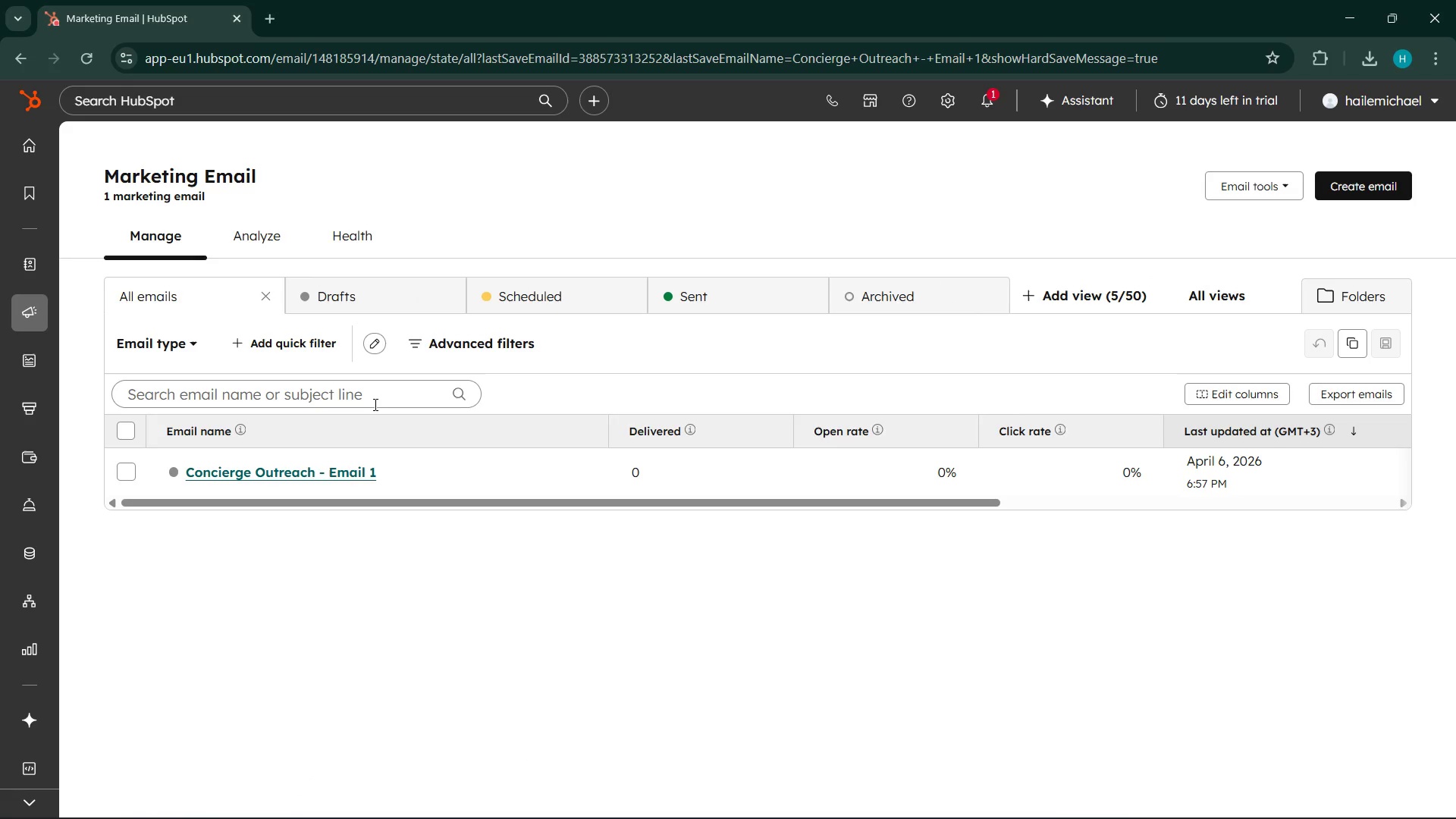 
left_click([1348, 193])
 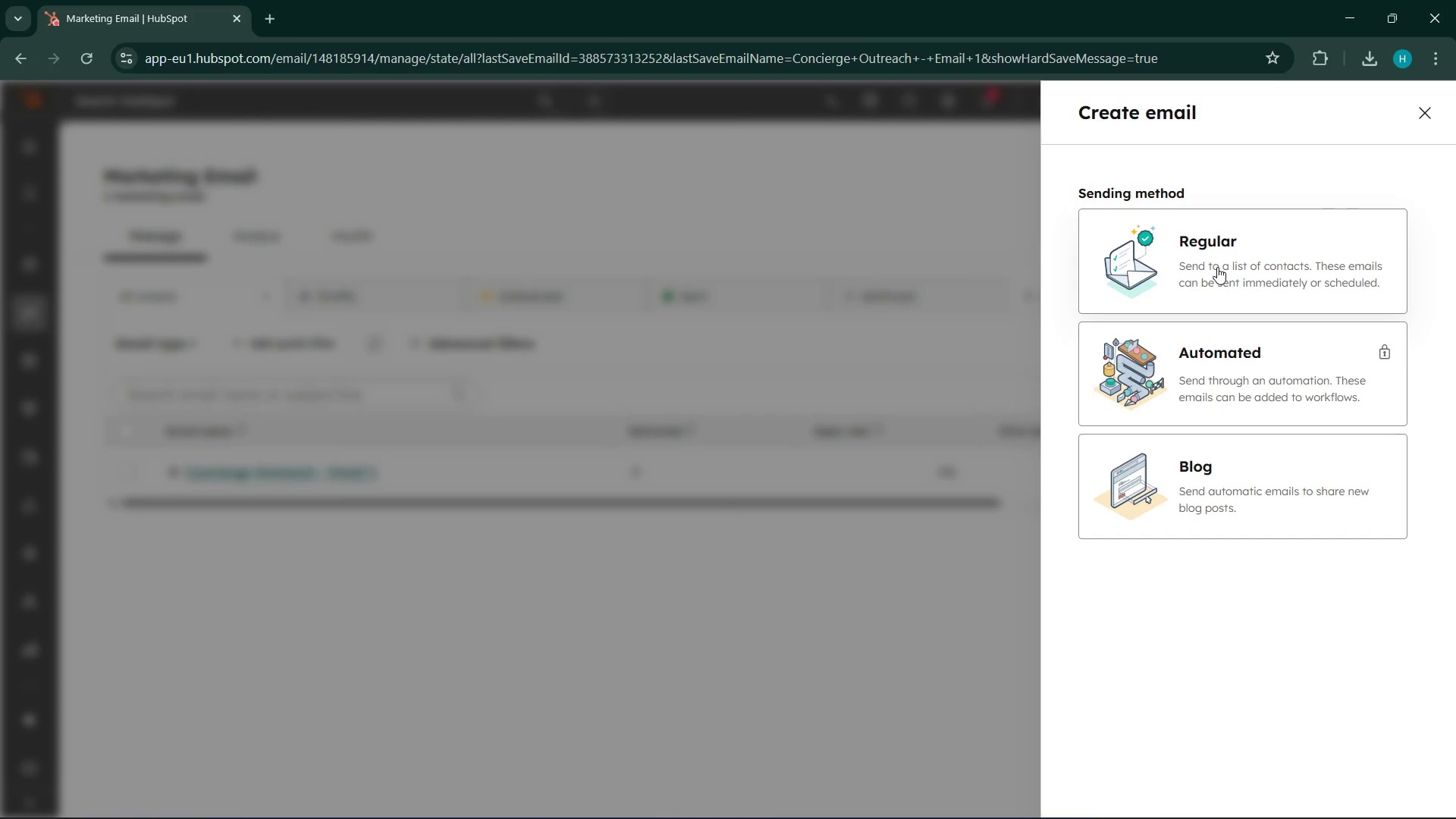 
left_click([1217, 267])
 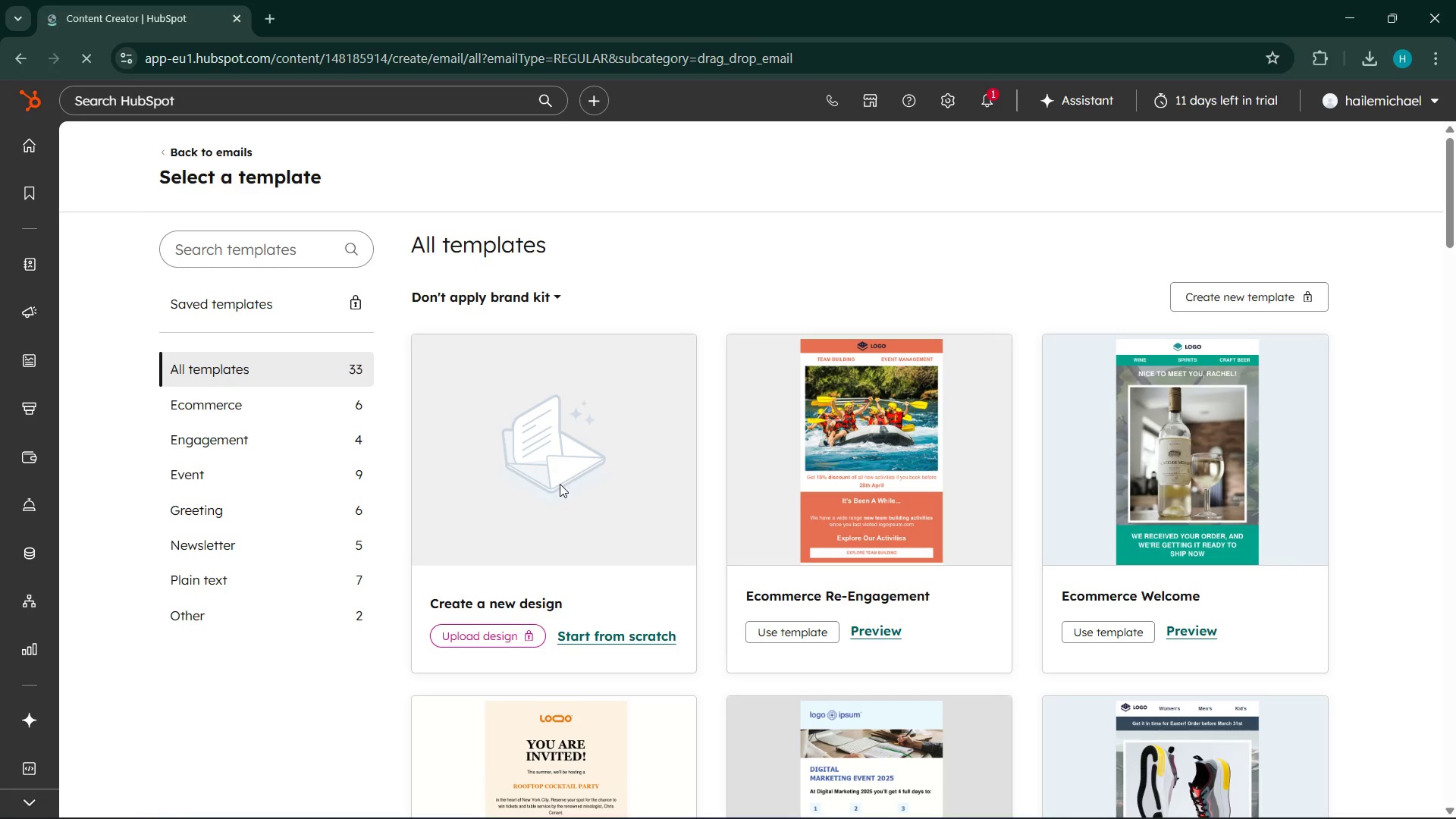 
wait(5.19)
 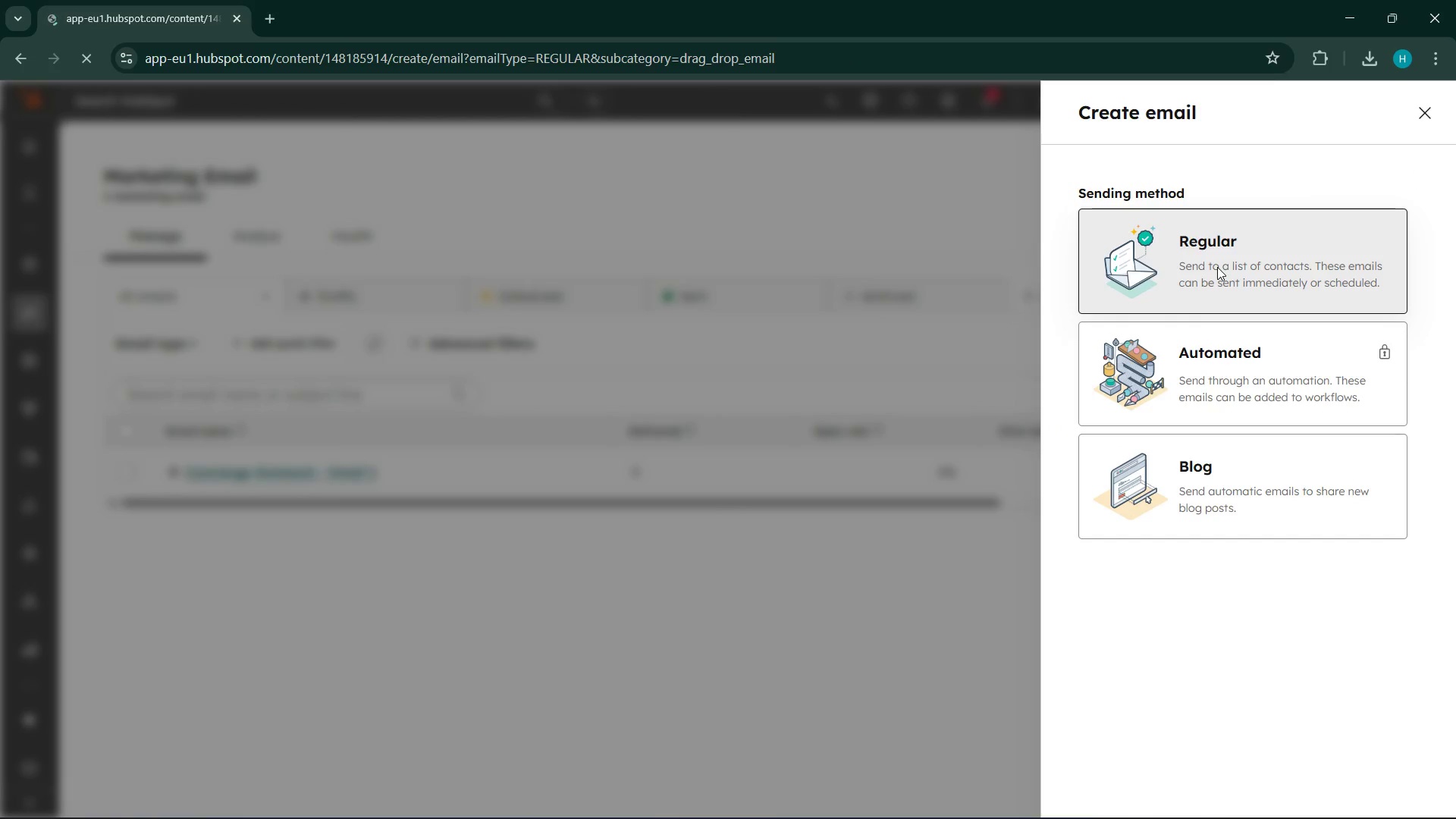 
scroll: coordinate [567, 502], scroll_direction: down, amount: 2.0
 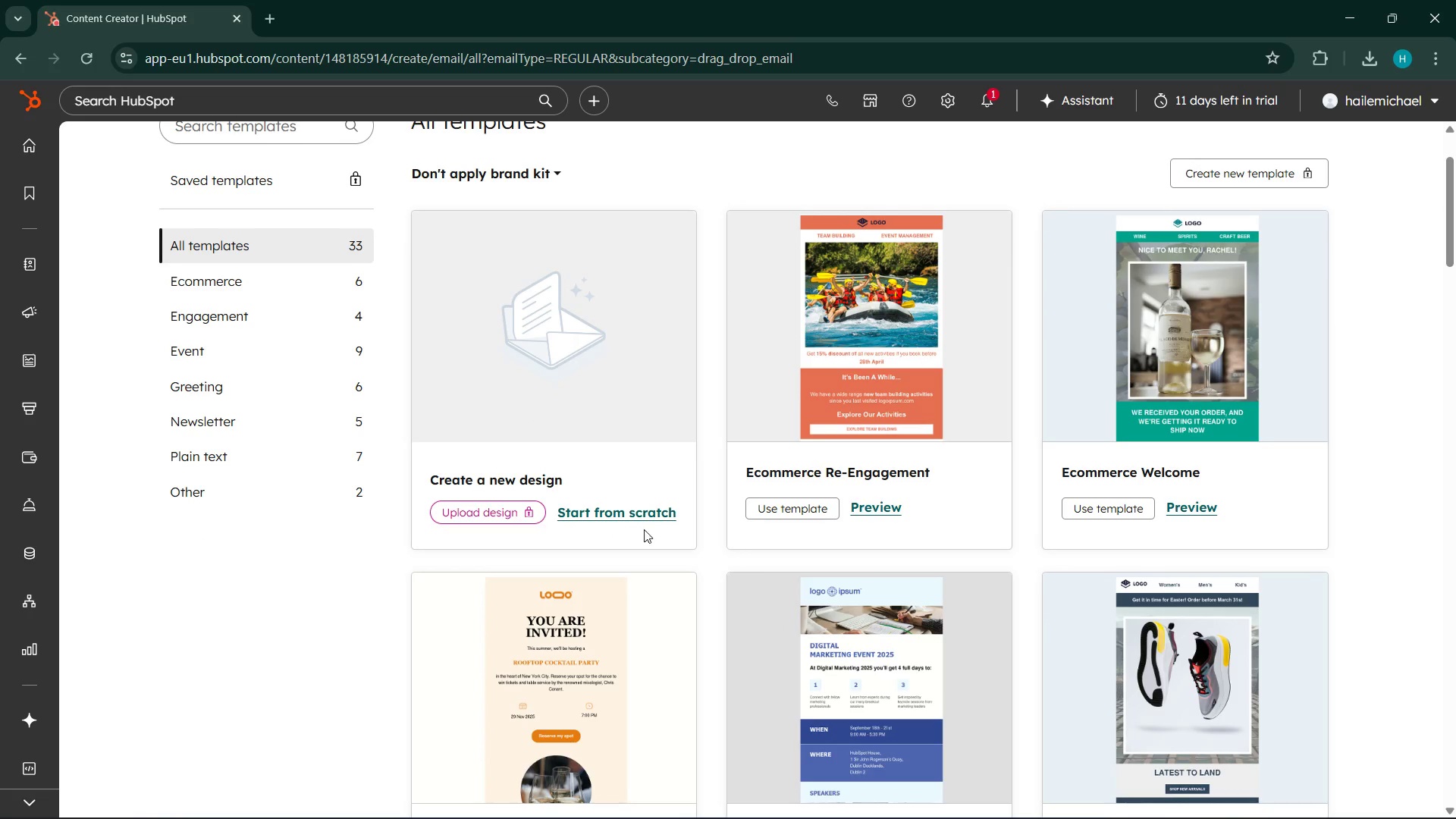 
left_click([612, 512])
 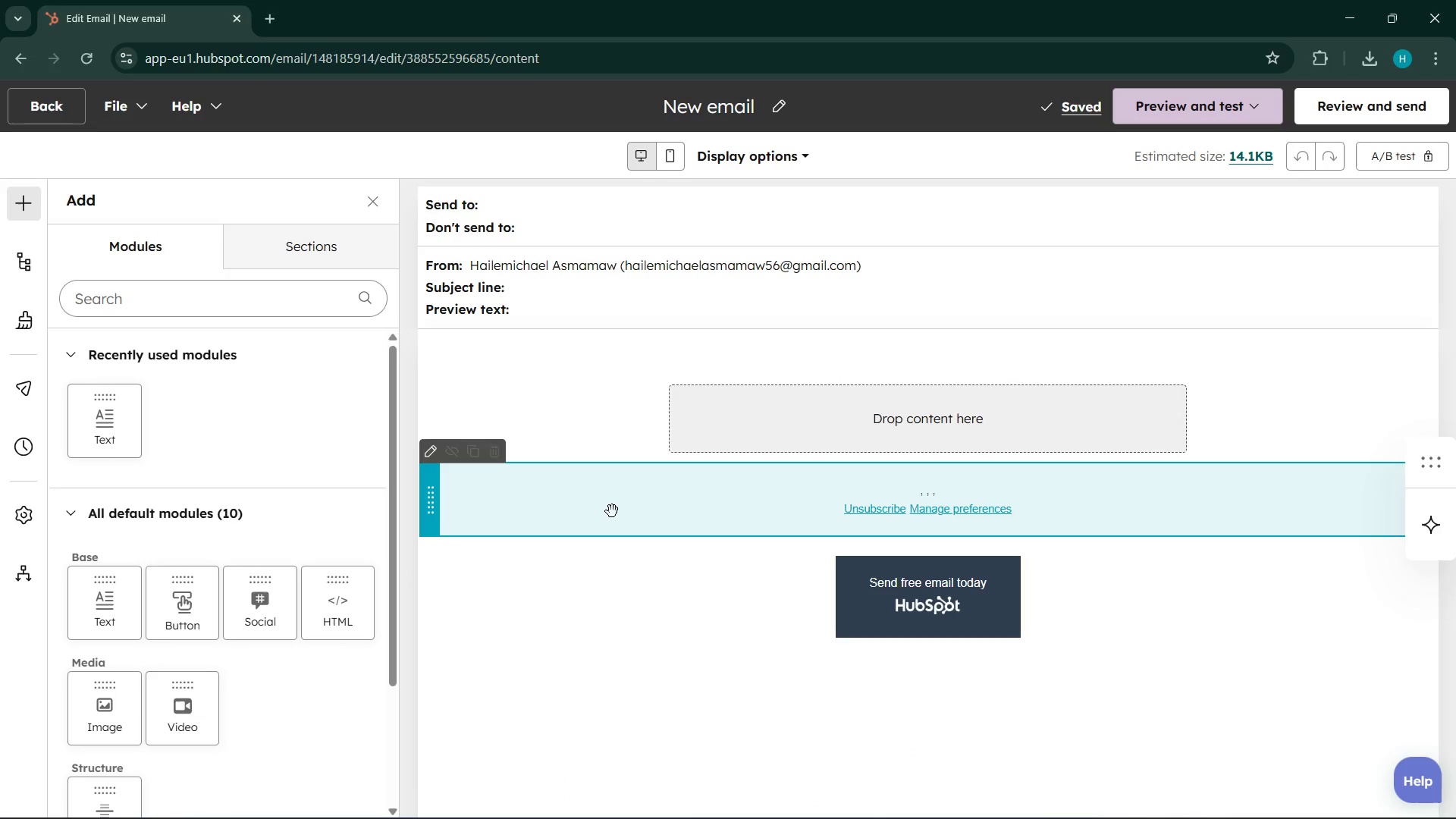 
wait(39.8)
 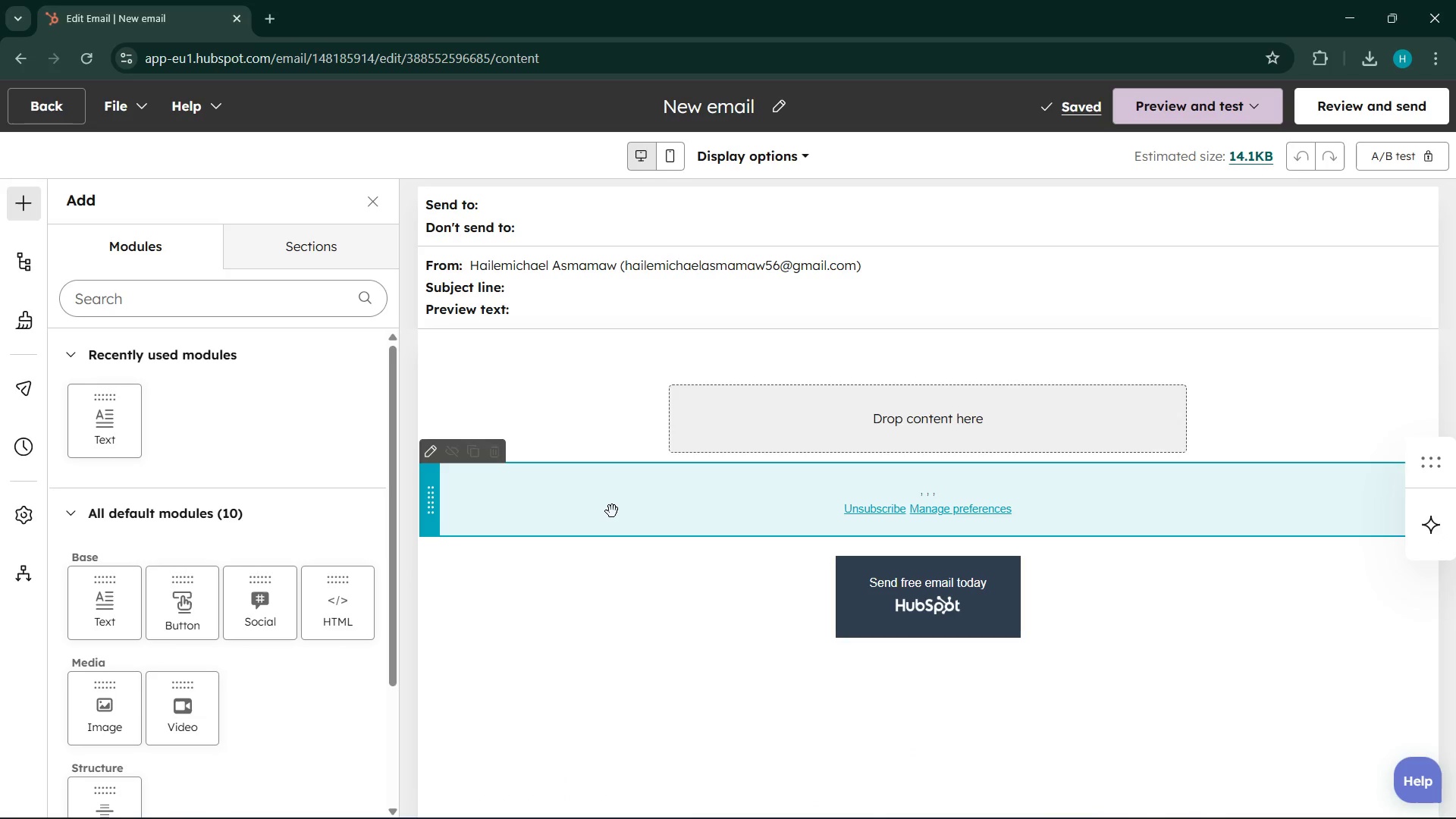 
left_click([537, 286])
 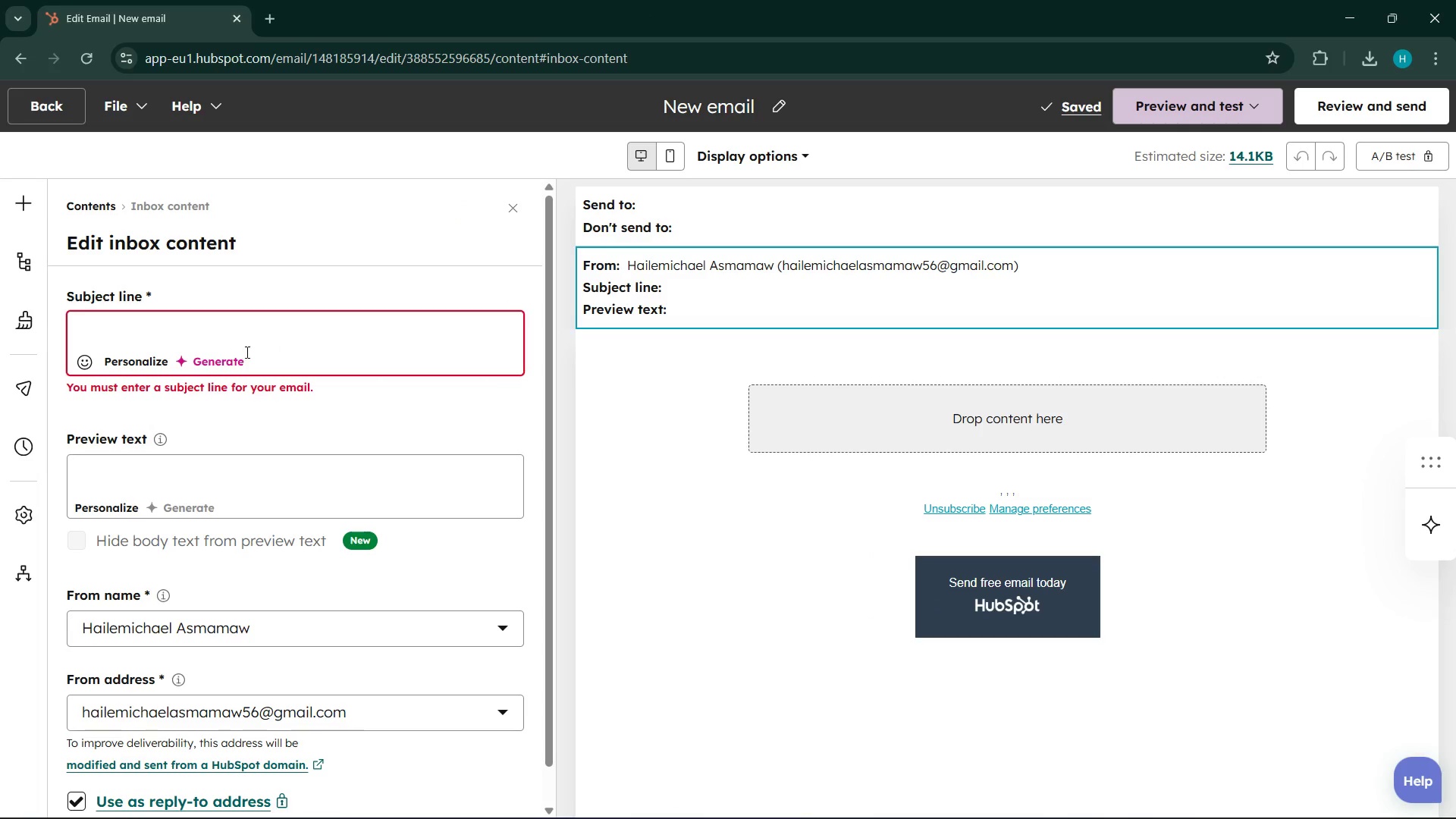 
left_click([178, 340])
 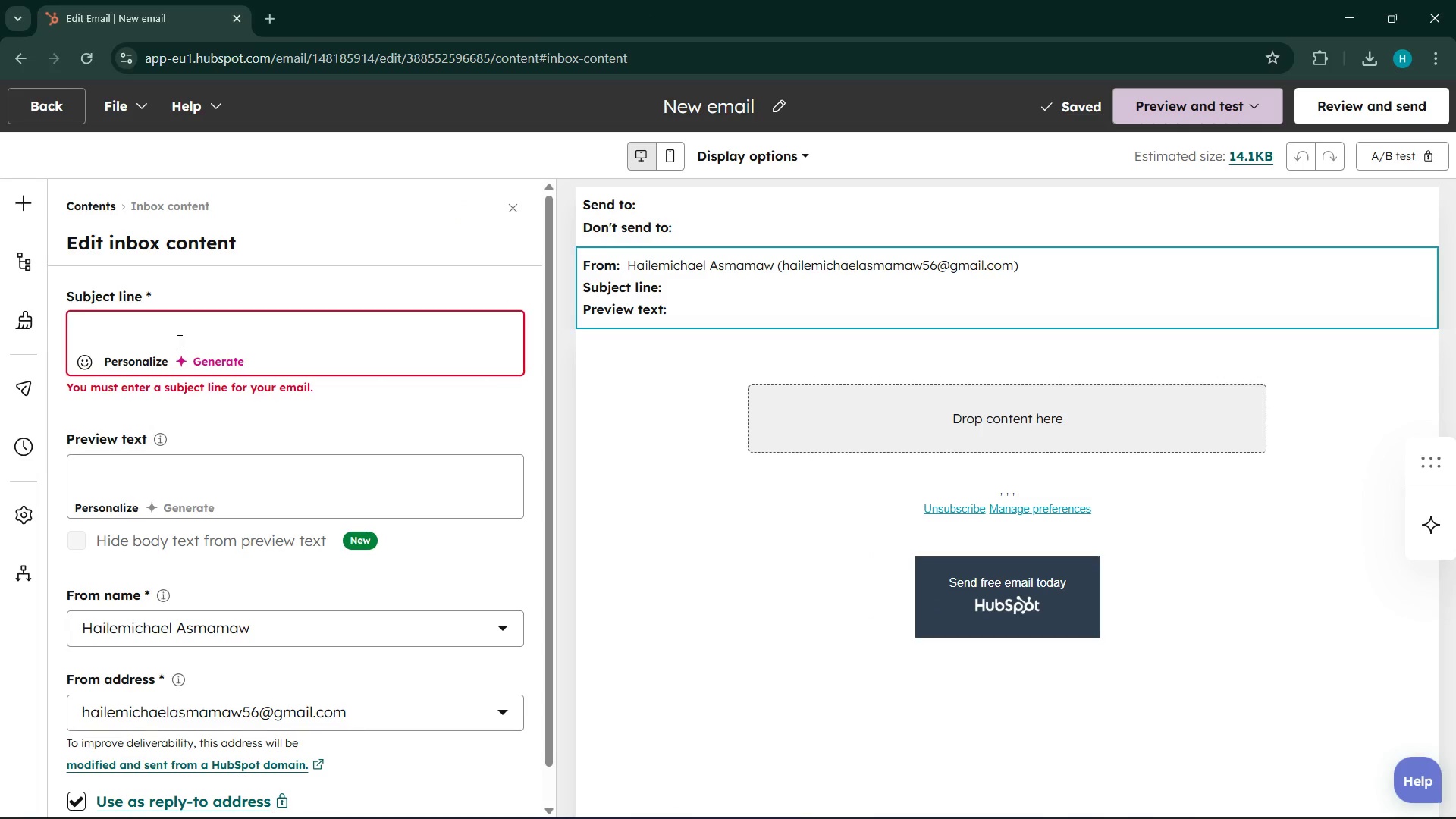 
type(Quick follow)
 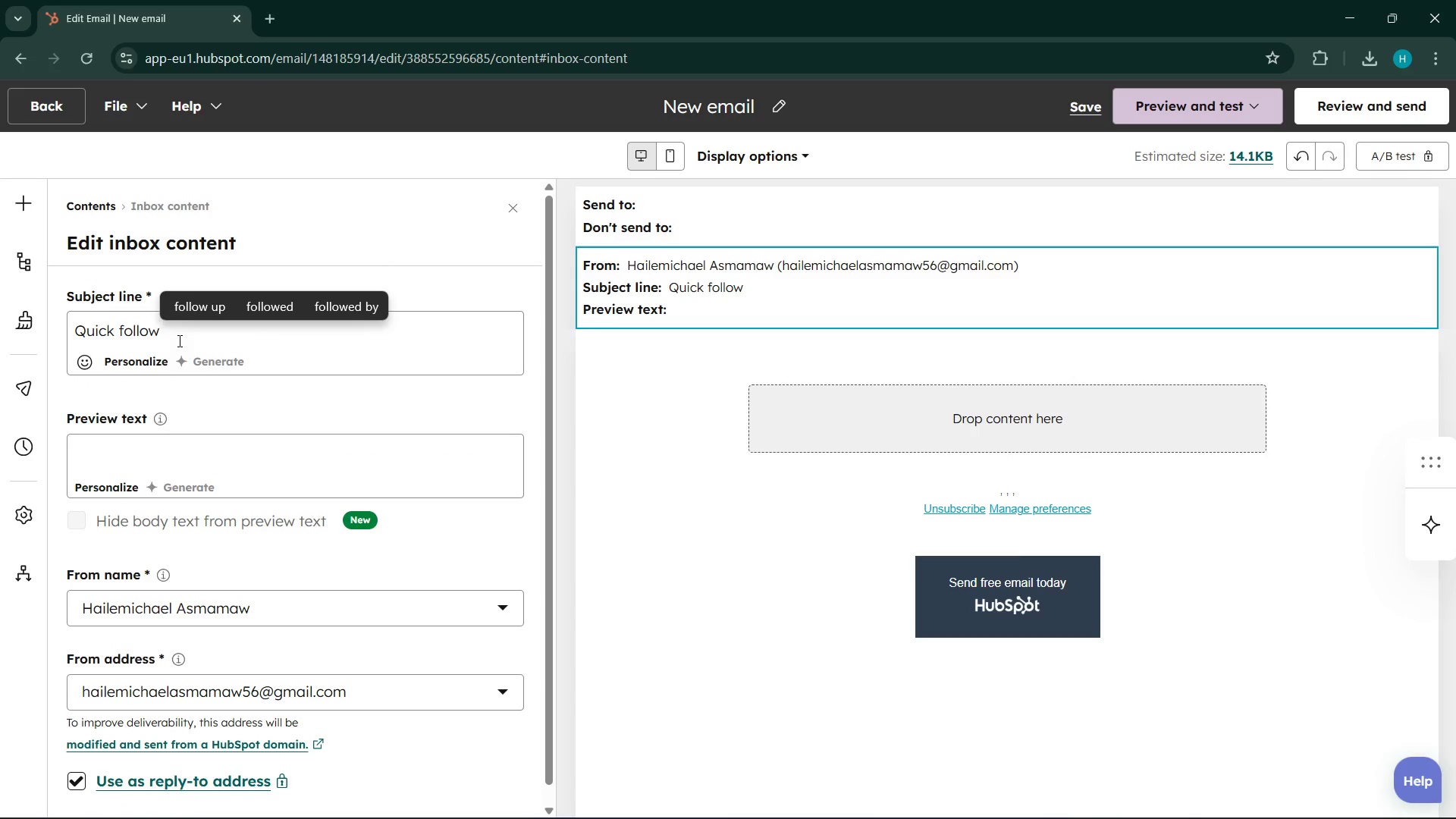 
left_click([214, 297])
 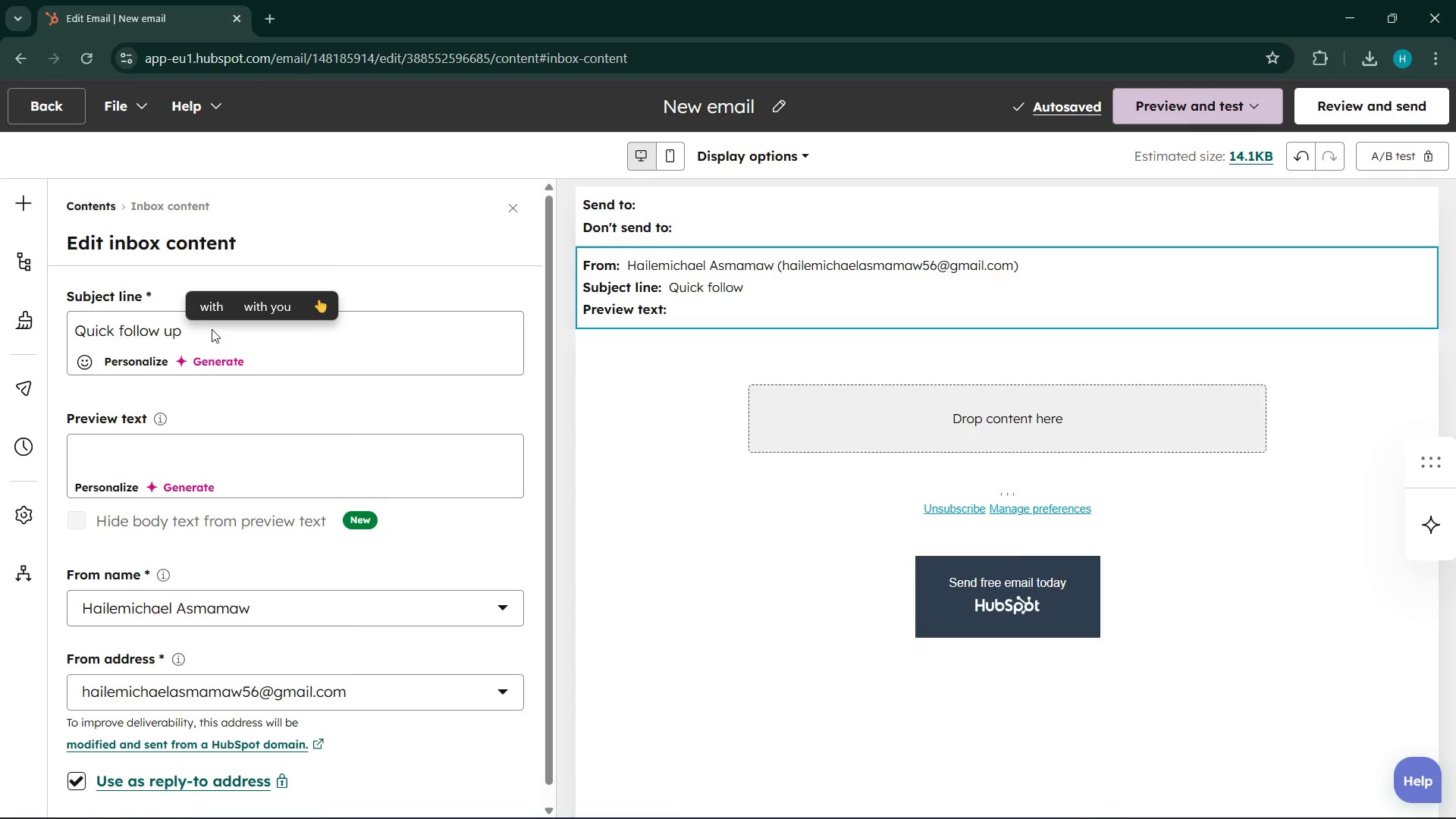 
type(for )
 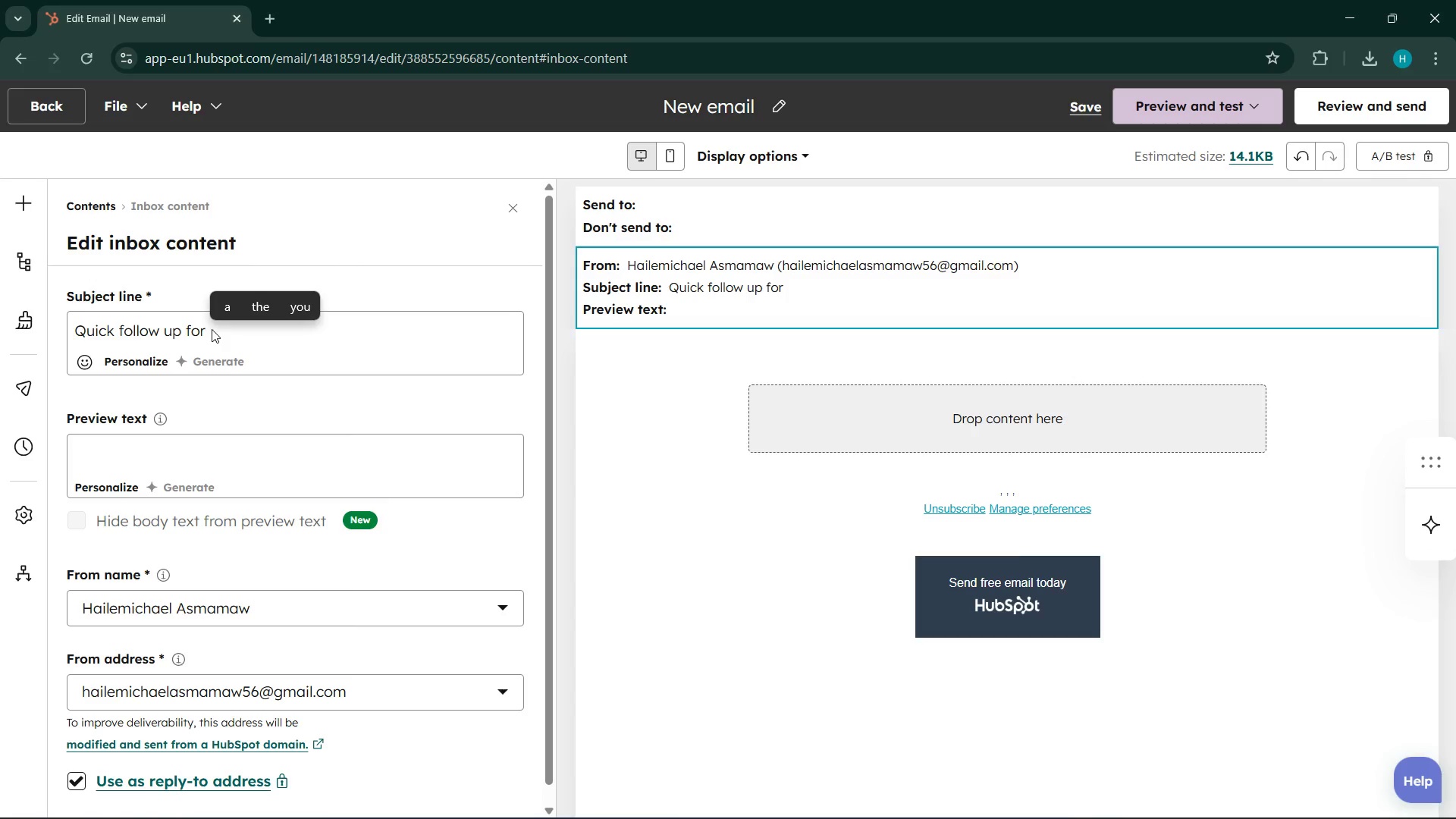 
key(Shift+BracketLeft)
 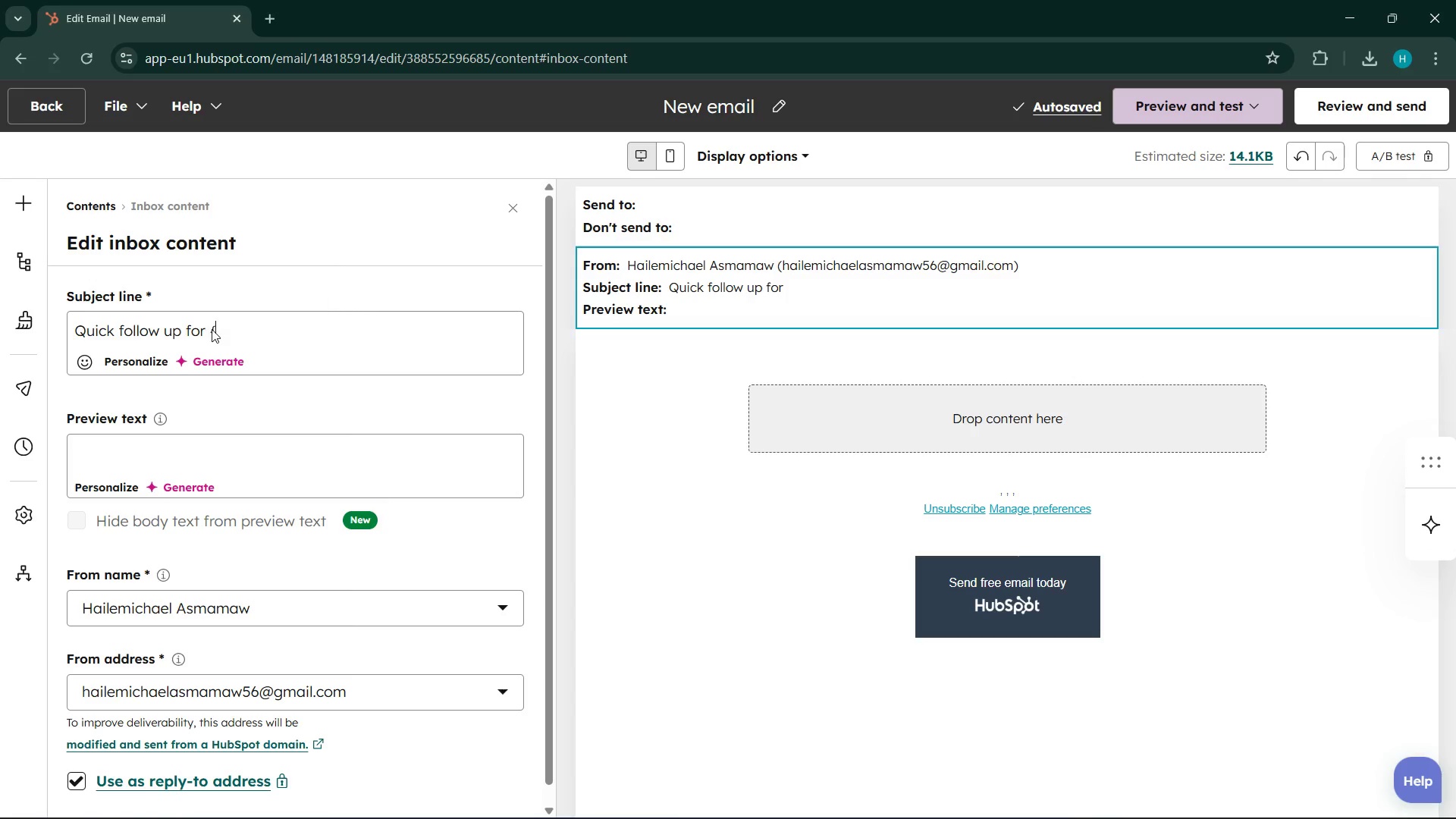 
key(Shift+BracketLeft)
 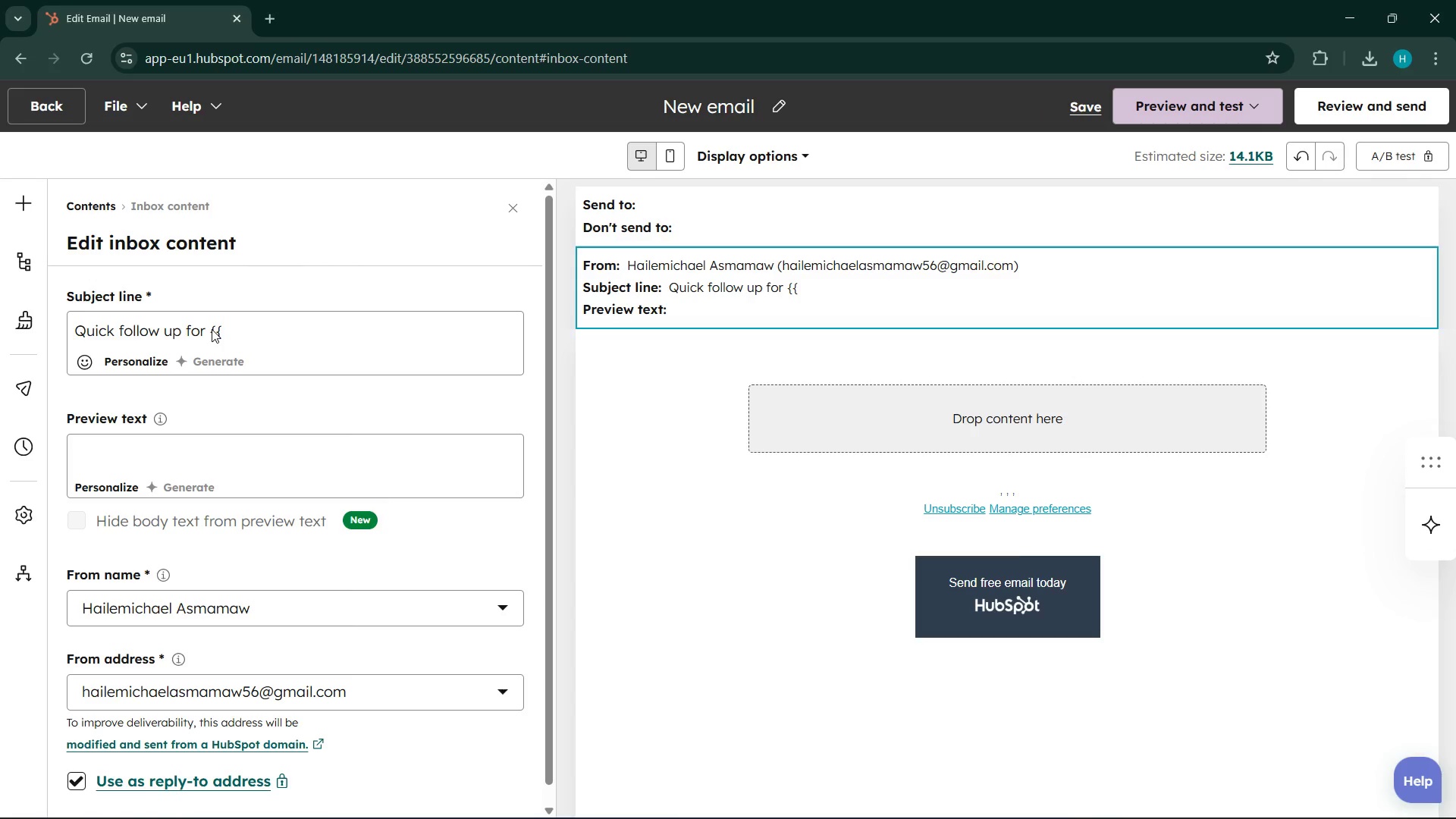 
key(Shift+BracketRight)
 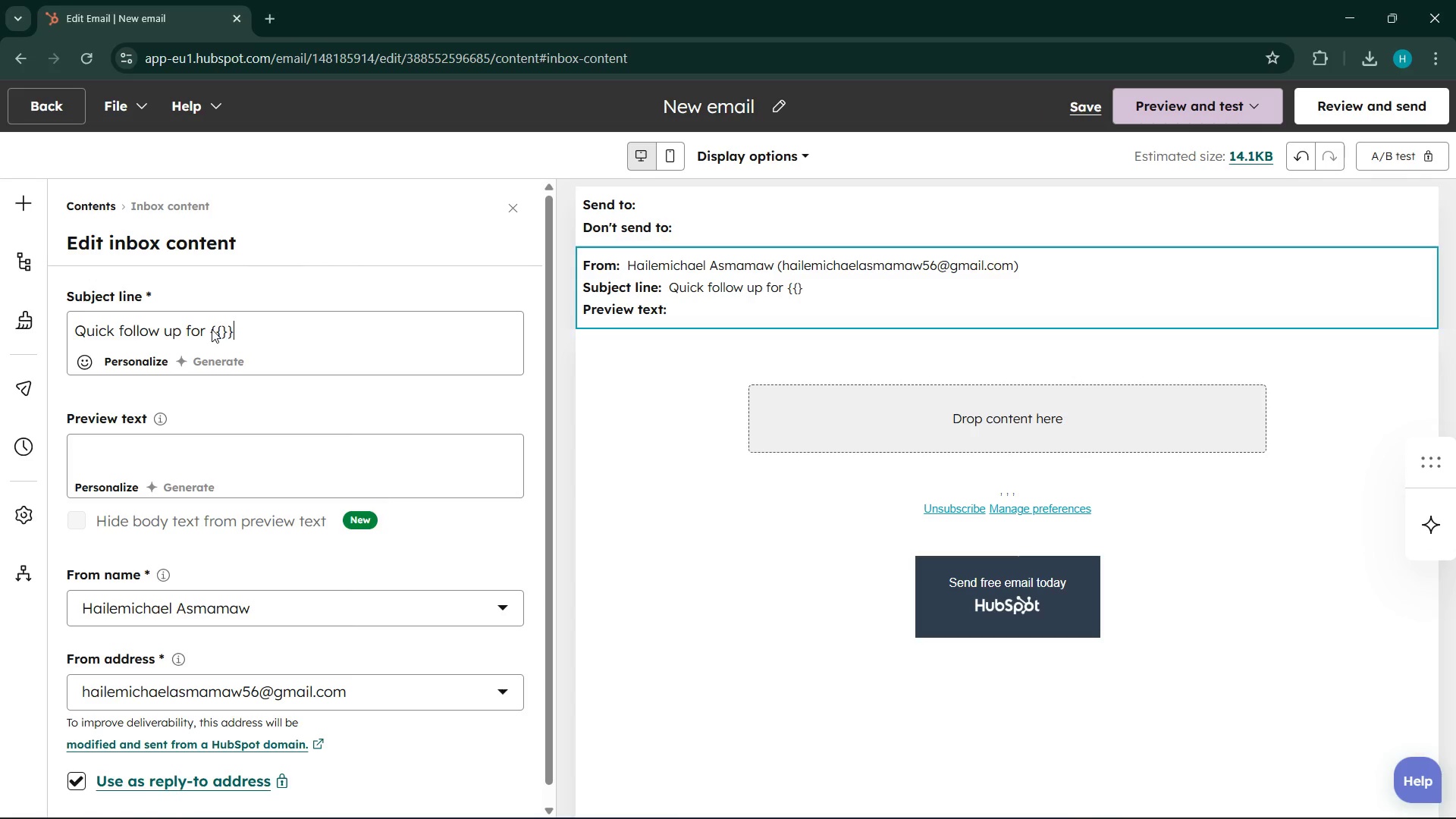 
key(Shift+BracketRight)
 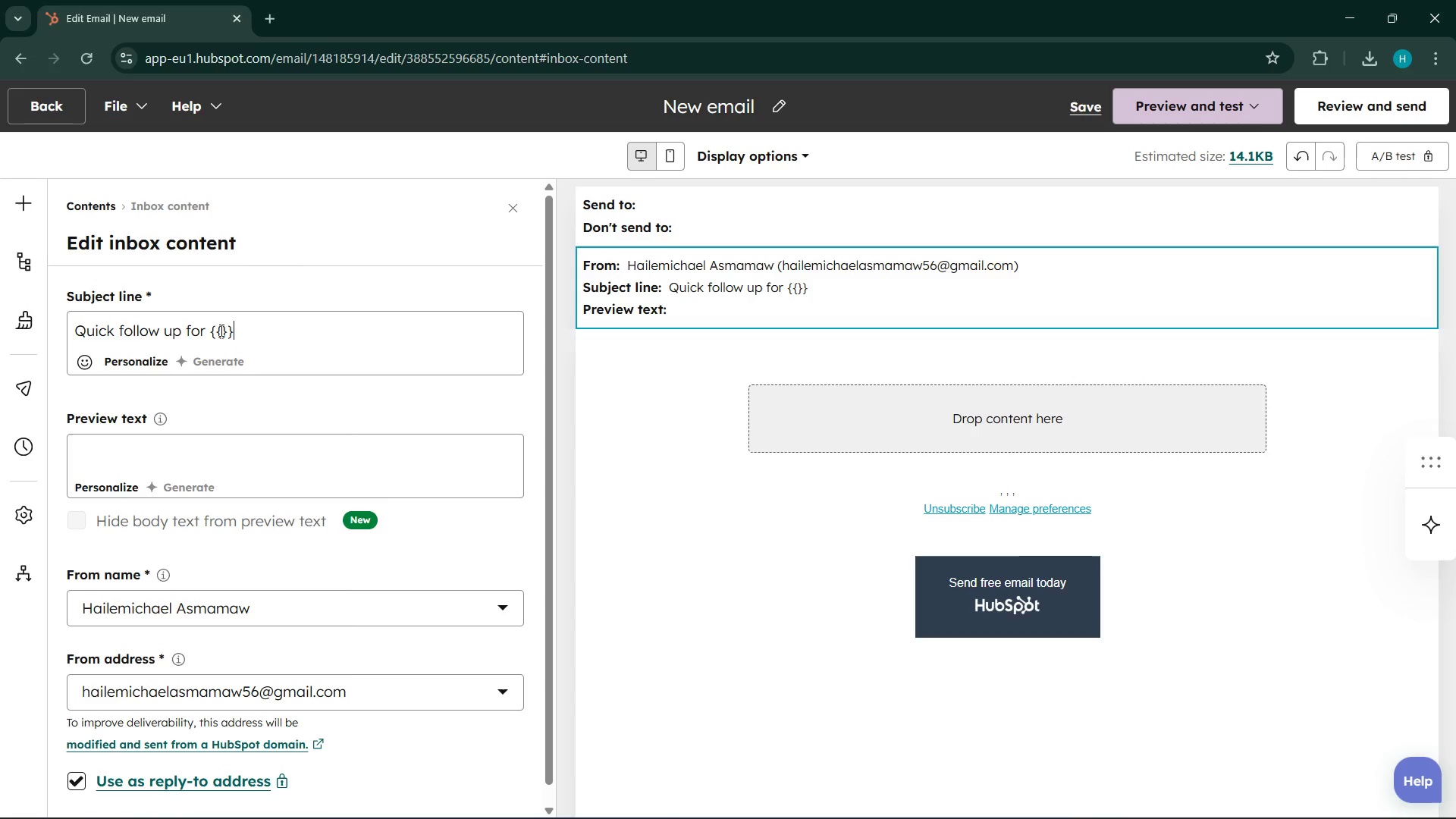 
left_click([221, 330])
 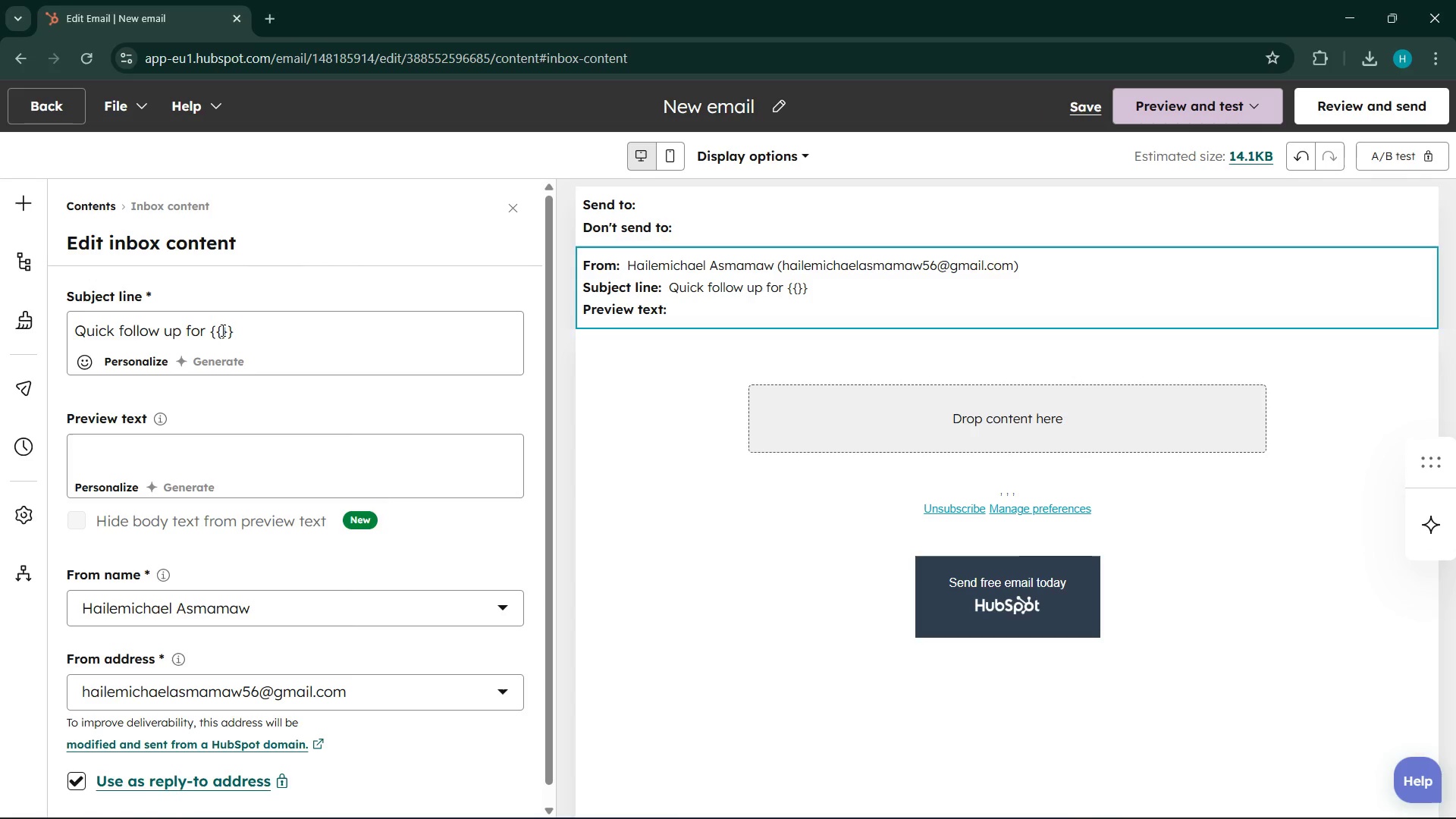 
type(compan)
 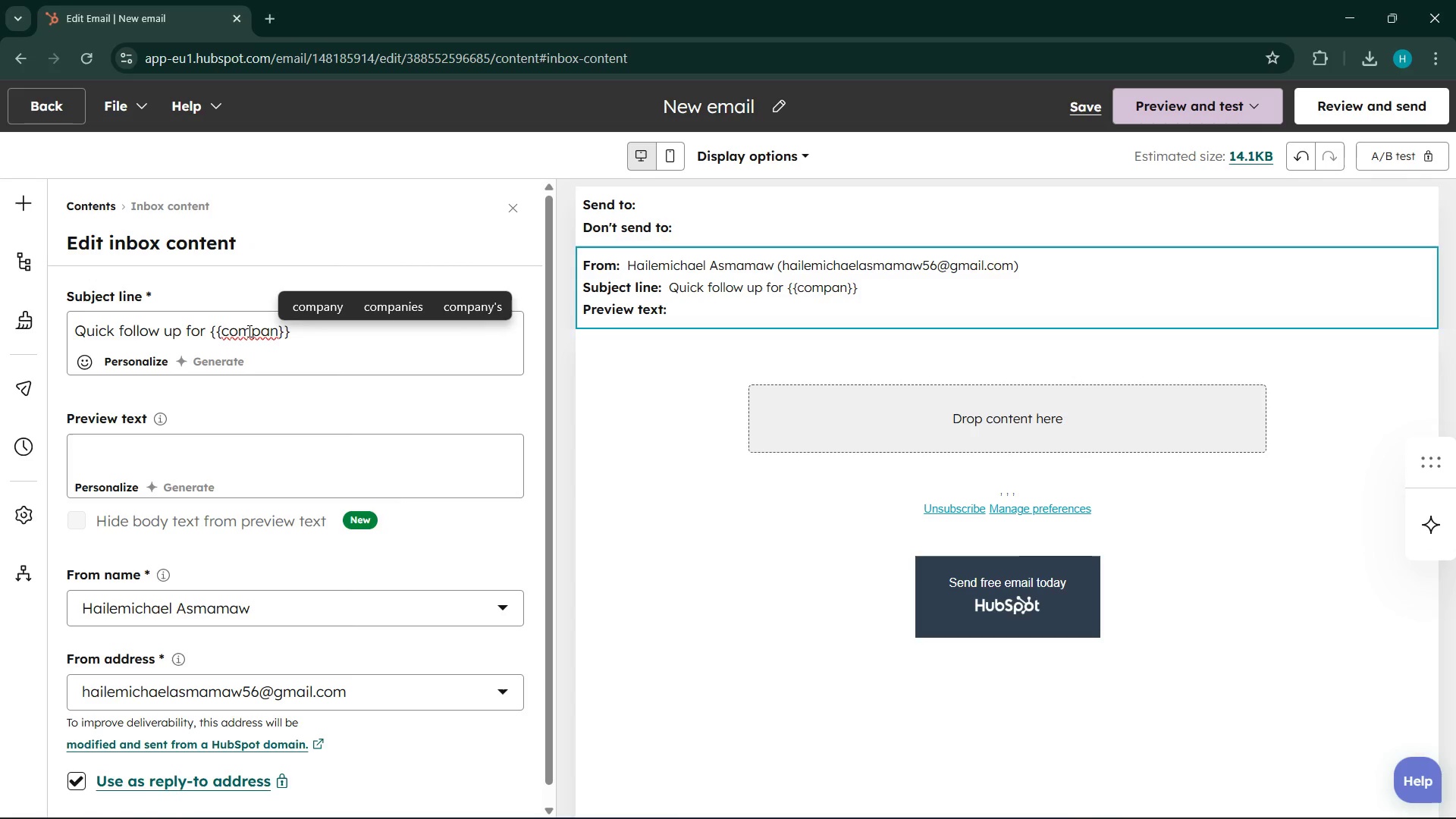 
left_click([300, 307])
 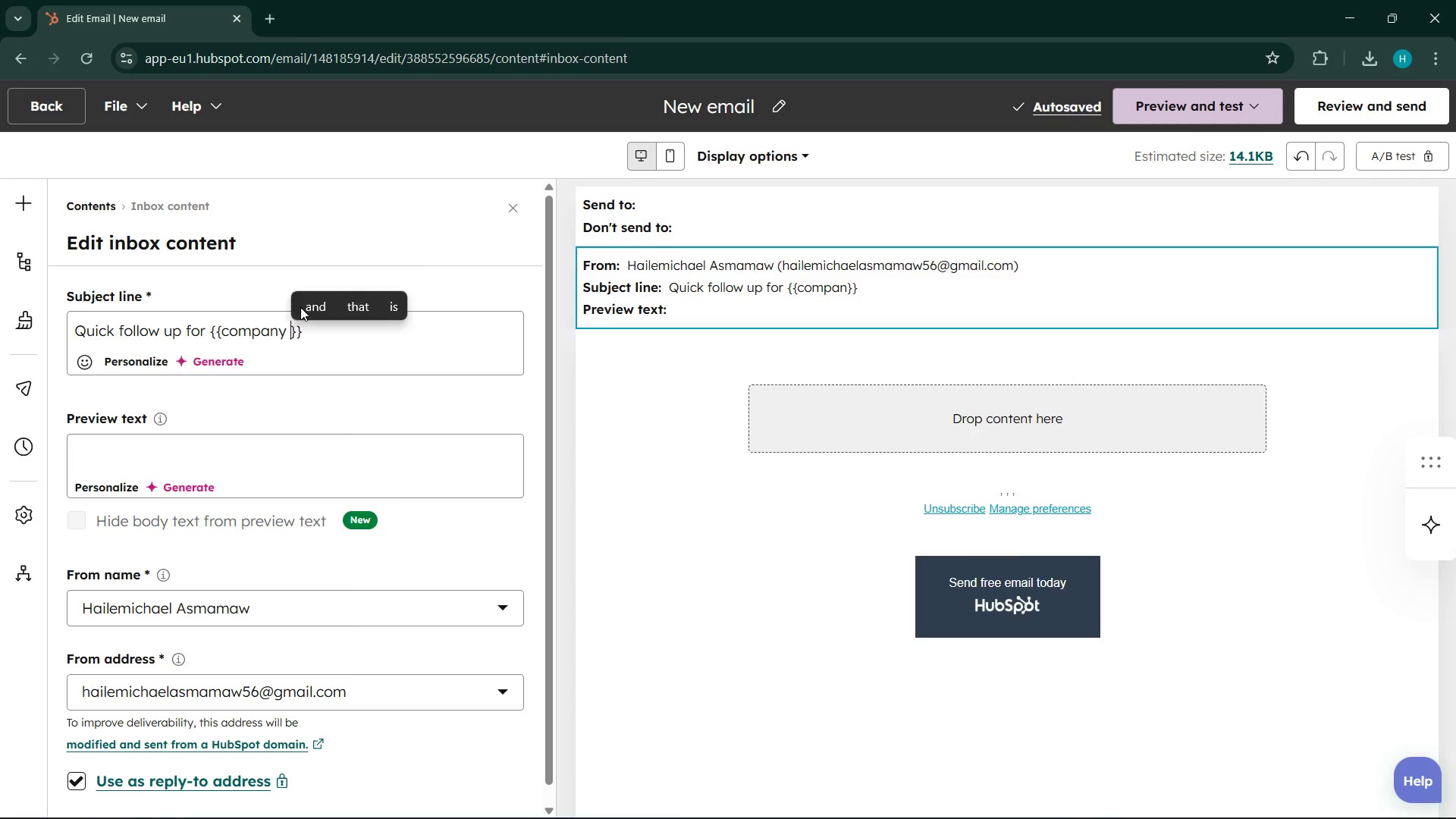 
key(Backspace)
type(.name)
 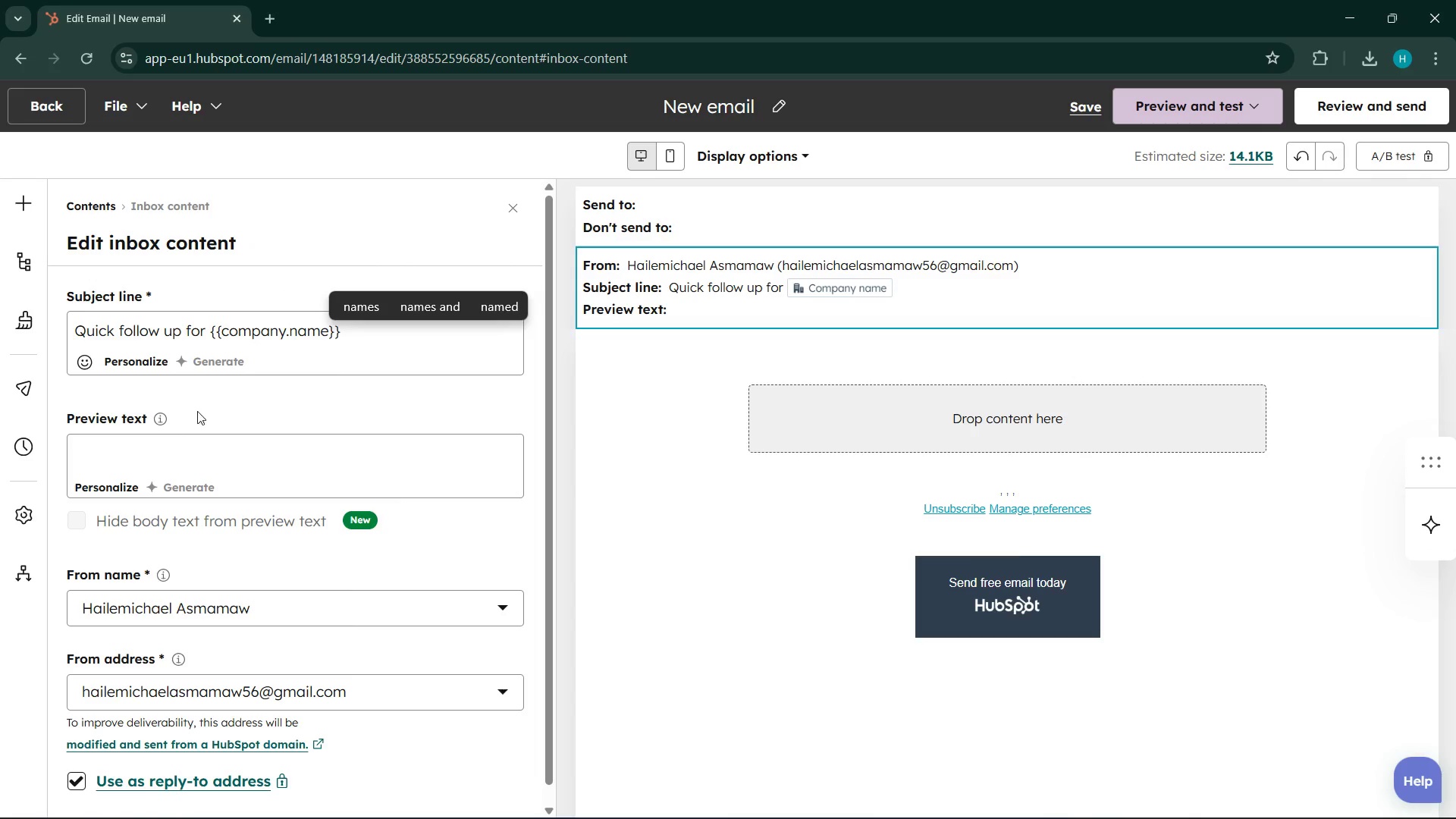 
left_click([189, 445])
 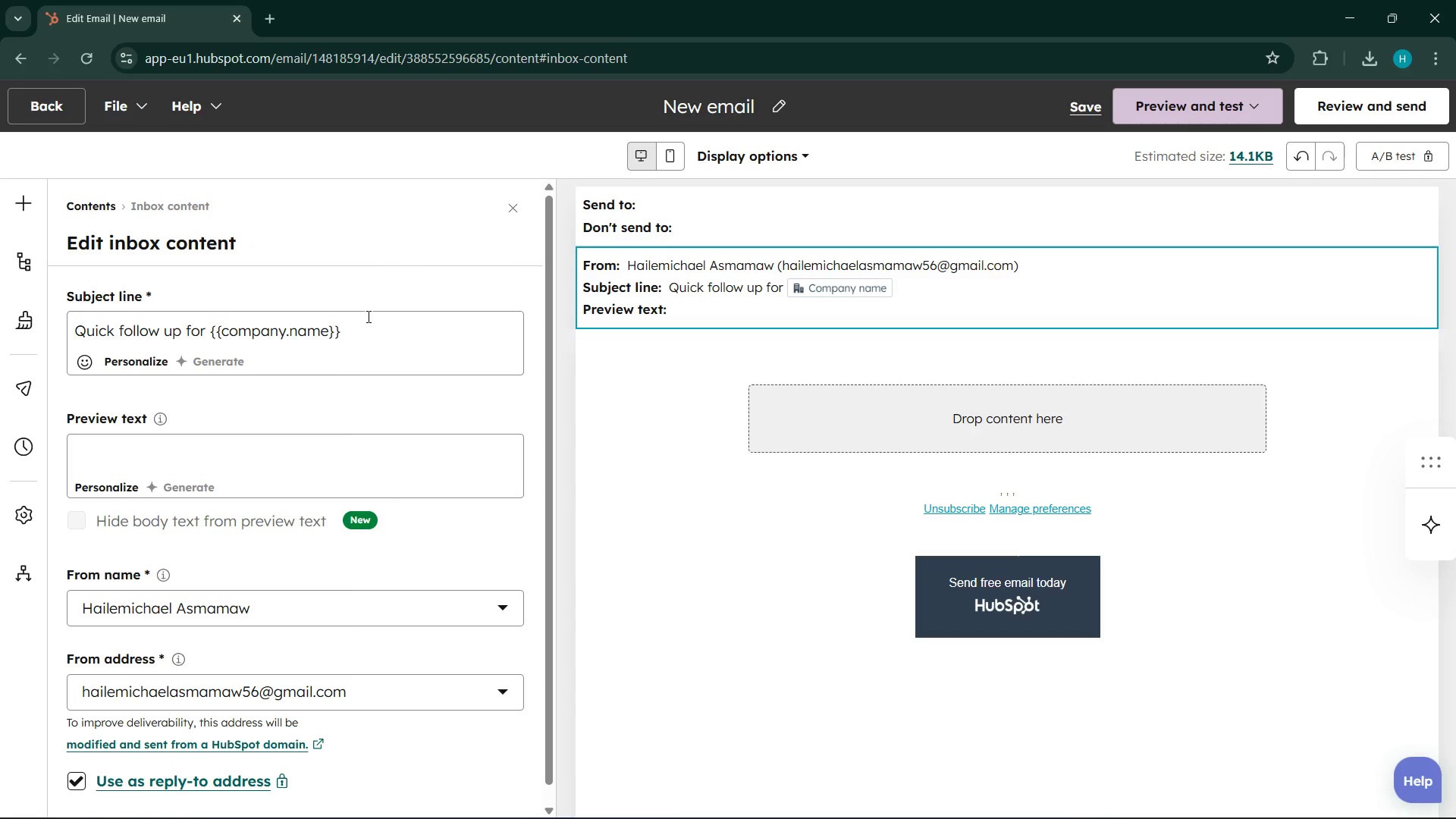 
left_click([384, 325])
 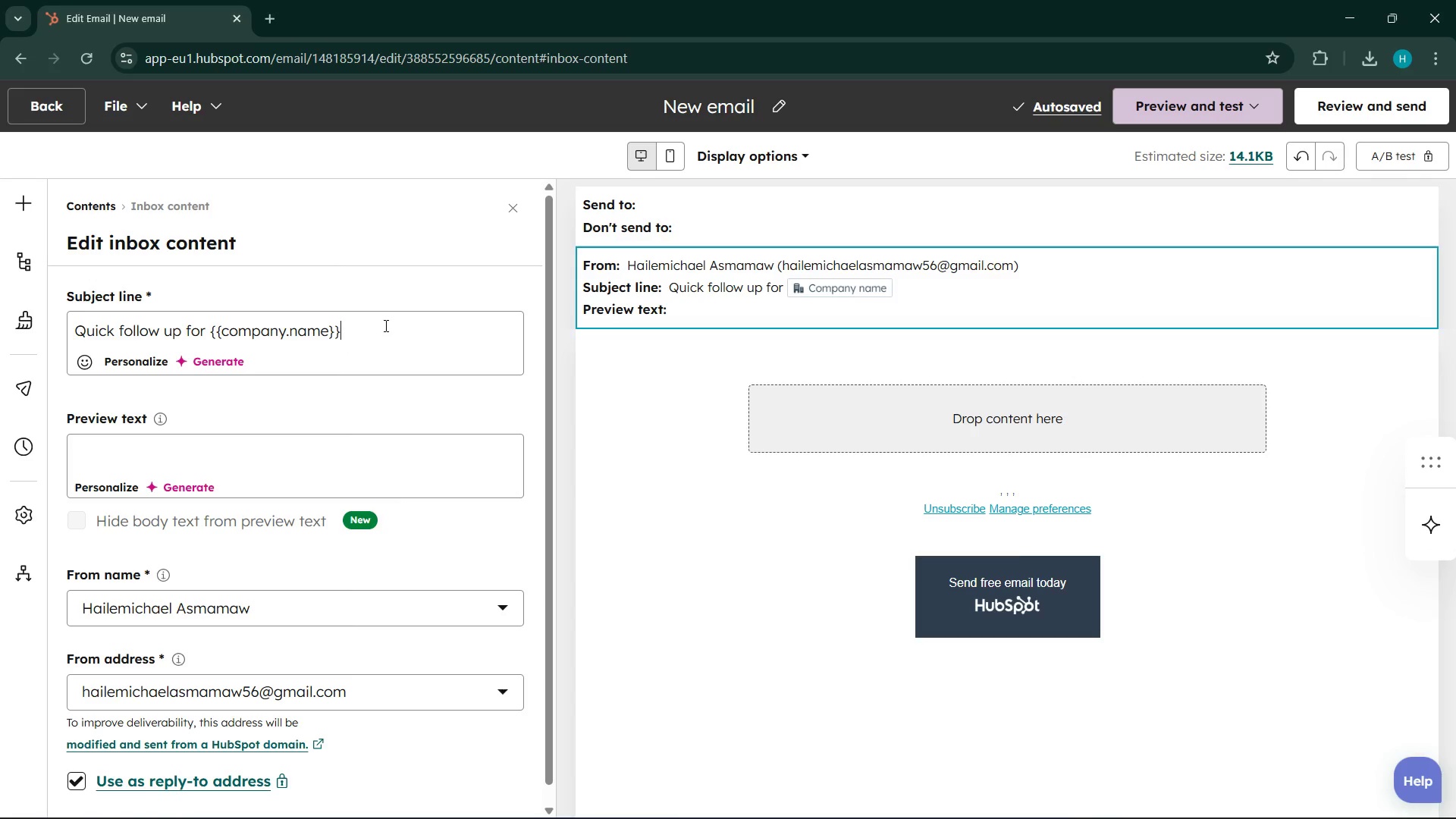 
left_click([180, 462])
 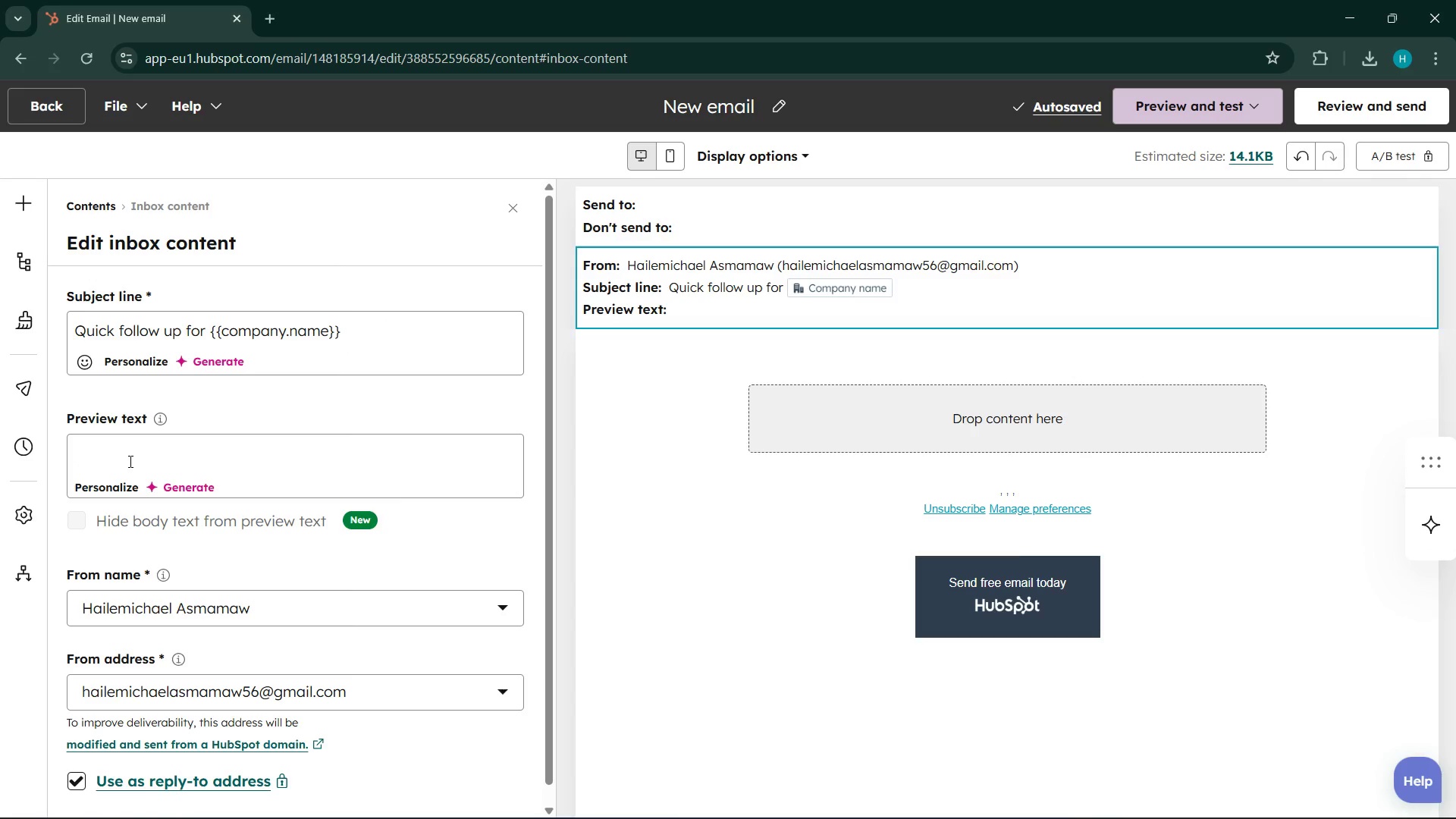 
type(co)
key(Backspace)
key(Backspace)
 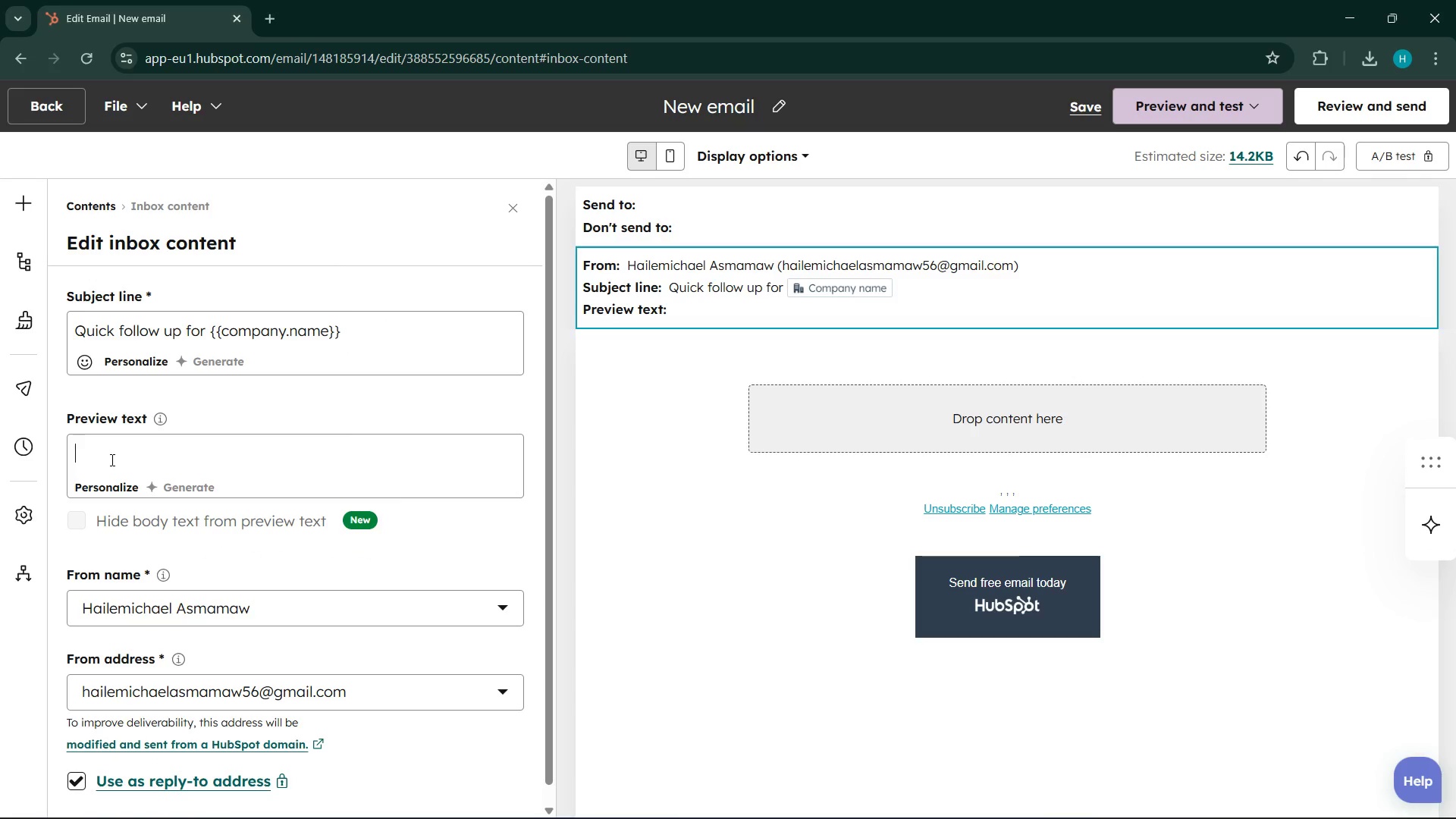 
type(Hi {{company.firt)
key(Backspace)
type(stname))
key(Backspace)
 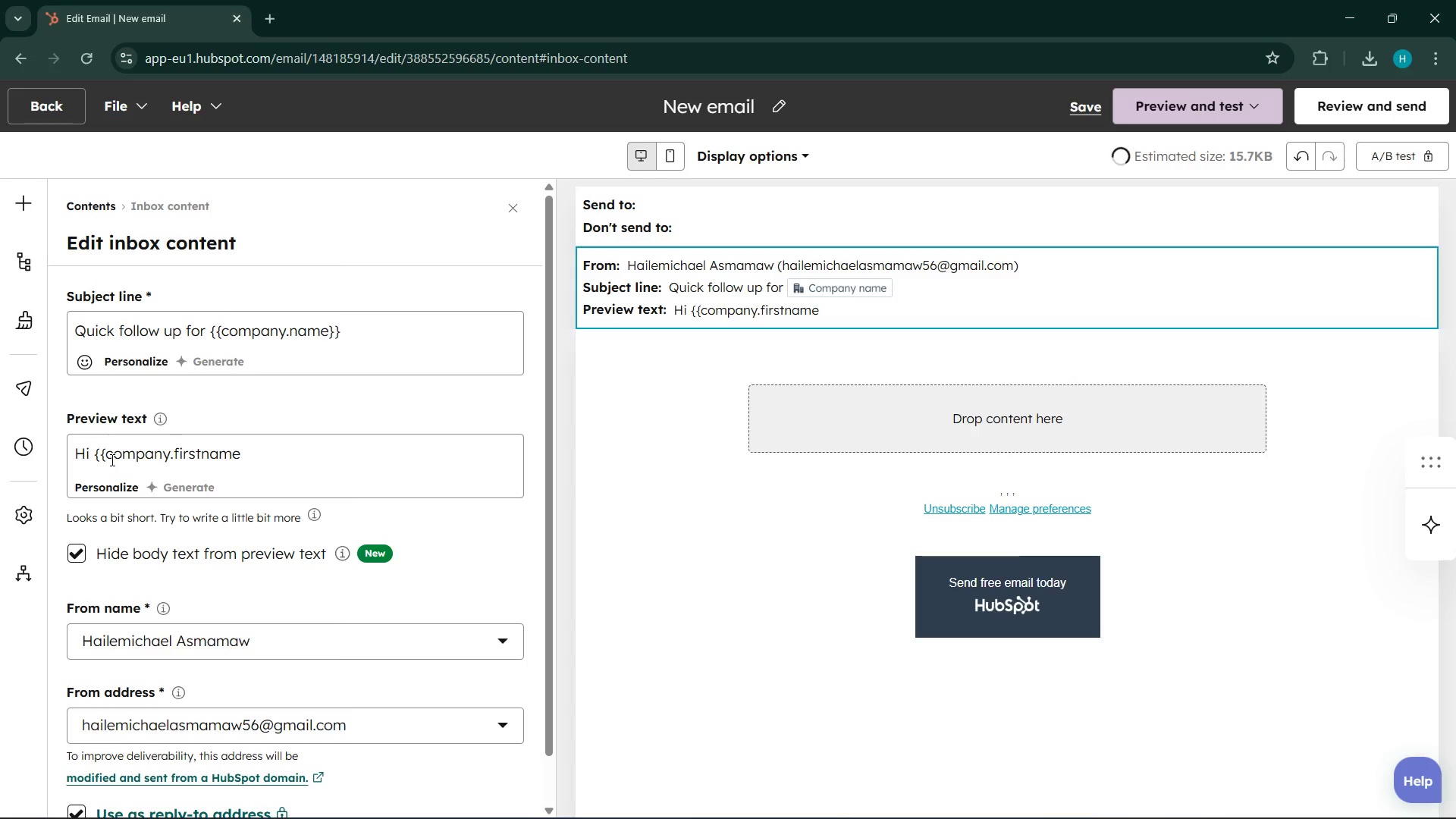 
left_click([170, 457])
 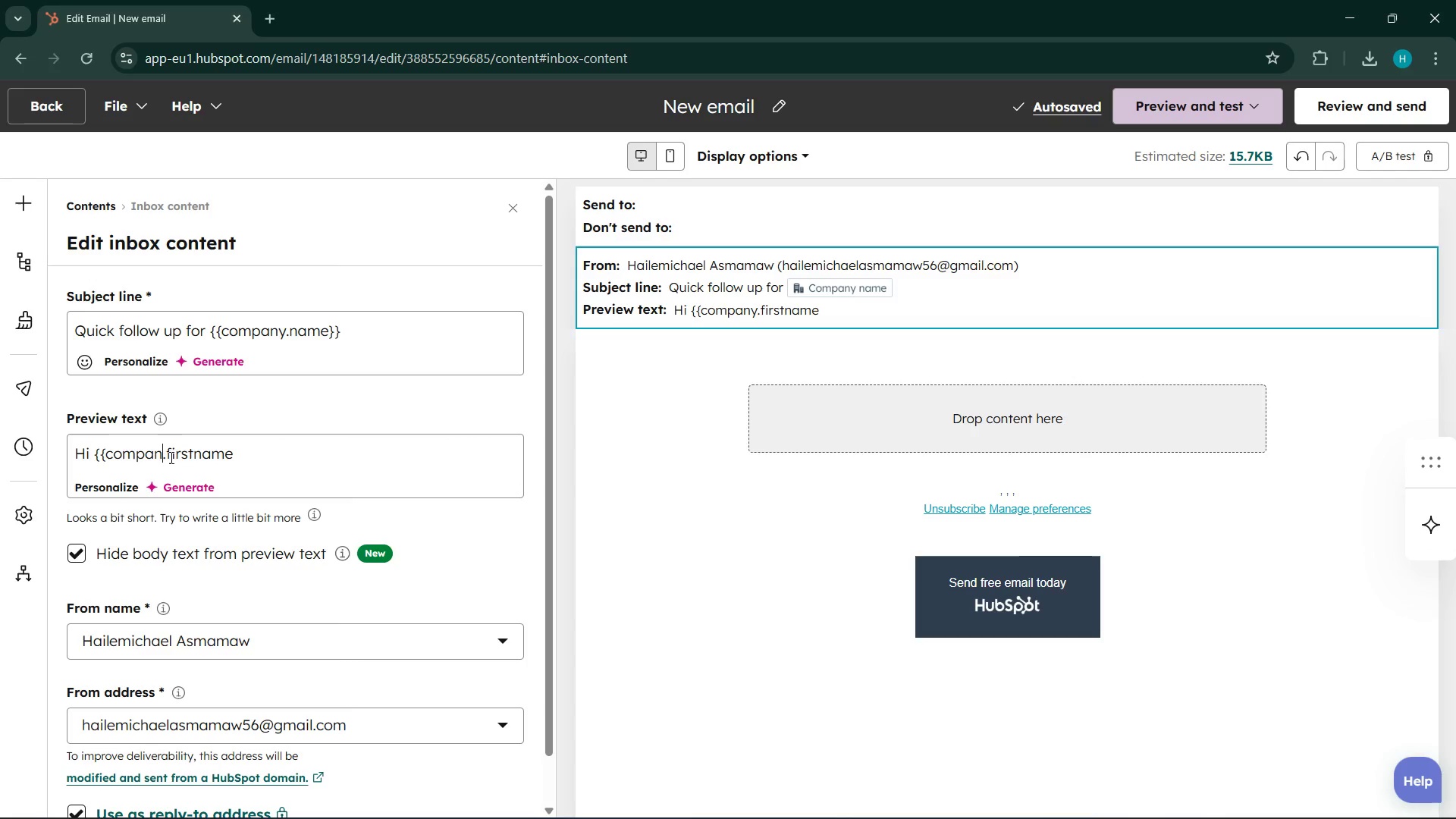 
key(Backspace)
key(Backspace)
key(Backspace)
key(Backspace)
type(tact)
 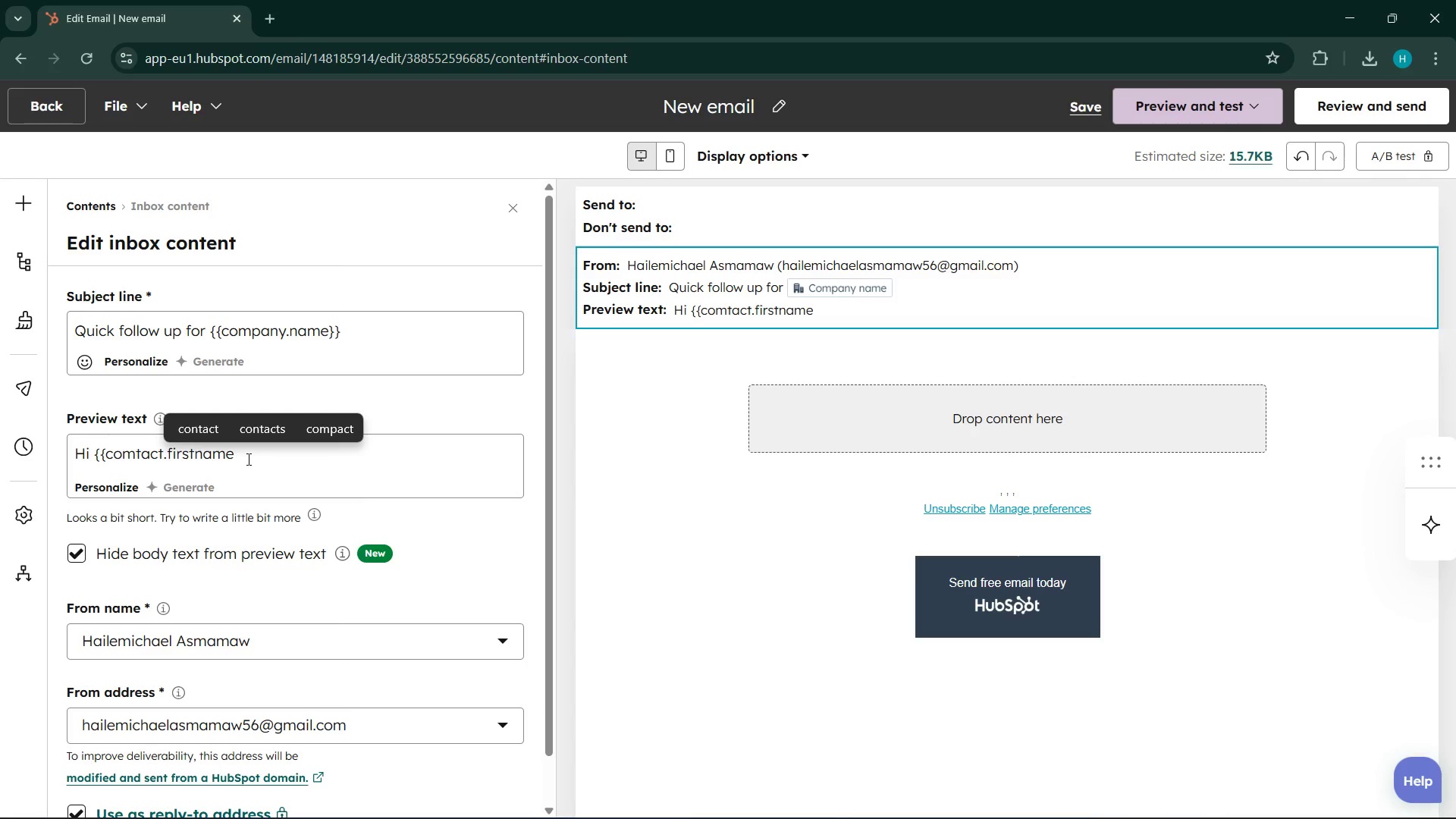 
left_click([263, 458])
 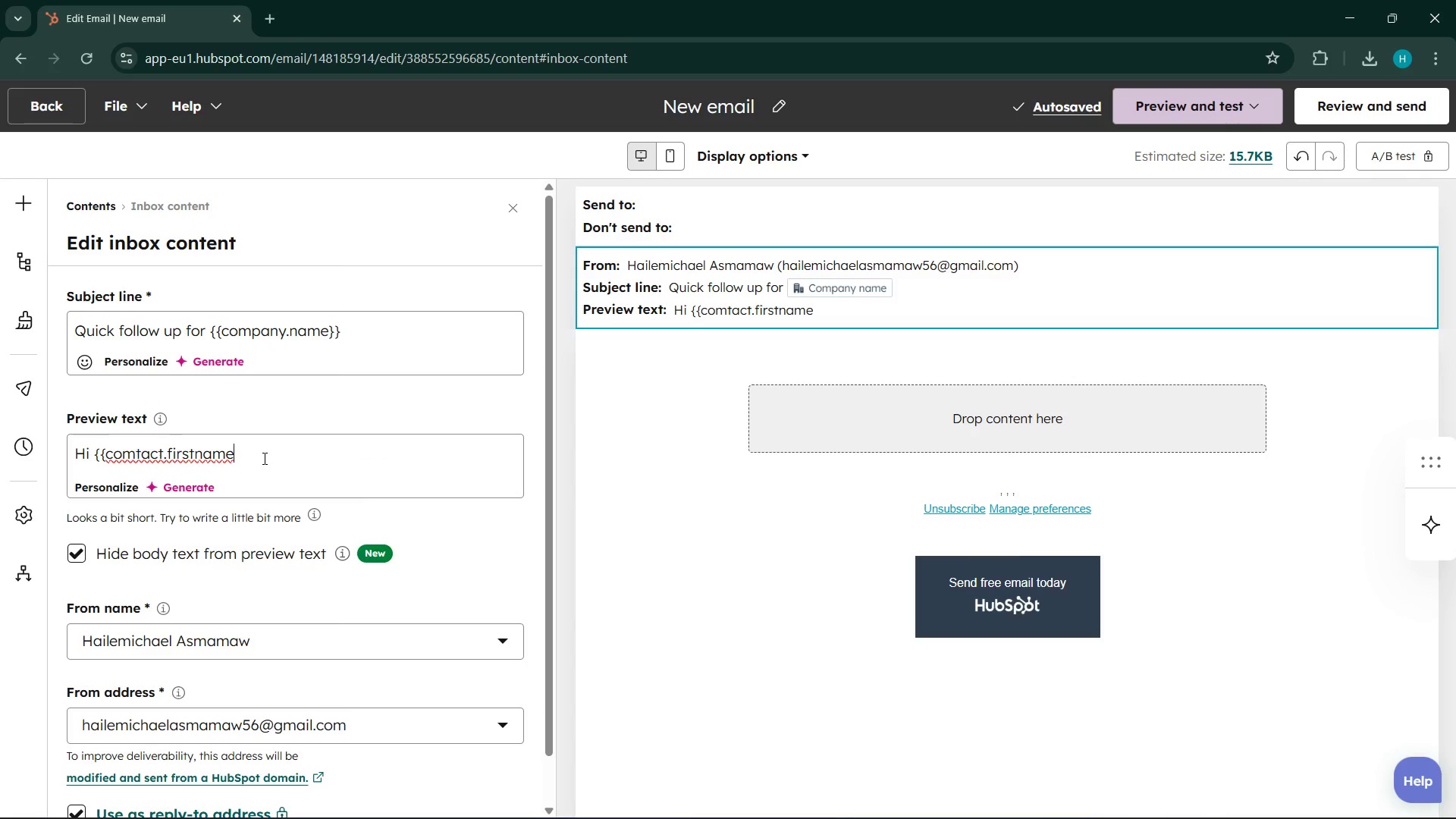 
wait(5.25)
 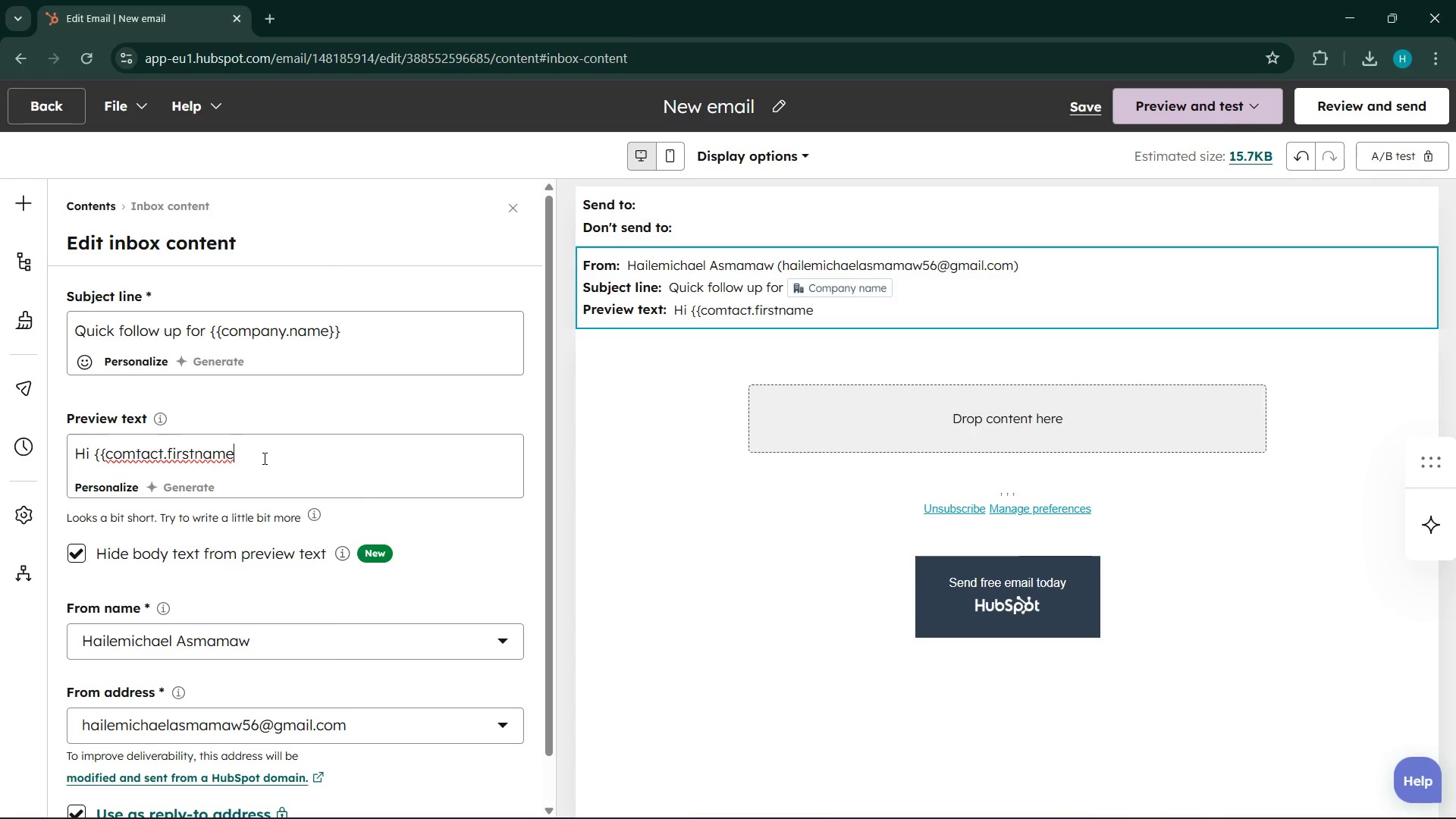 
key(Shift+BracketRight)
 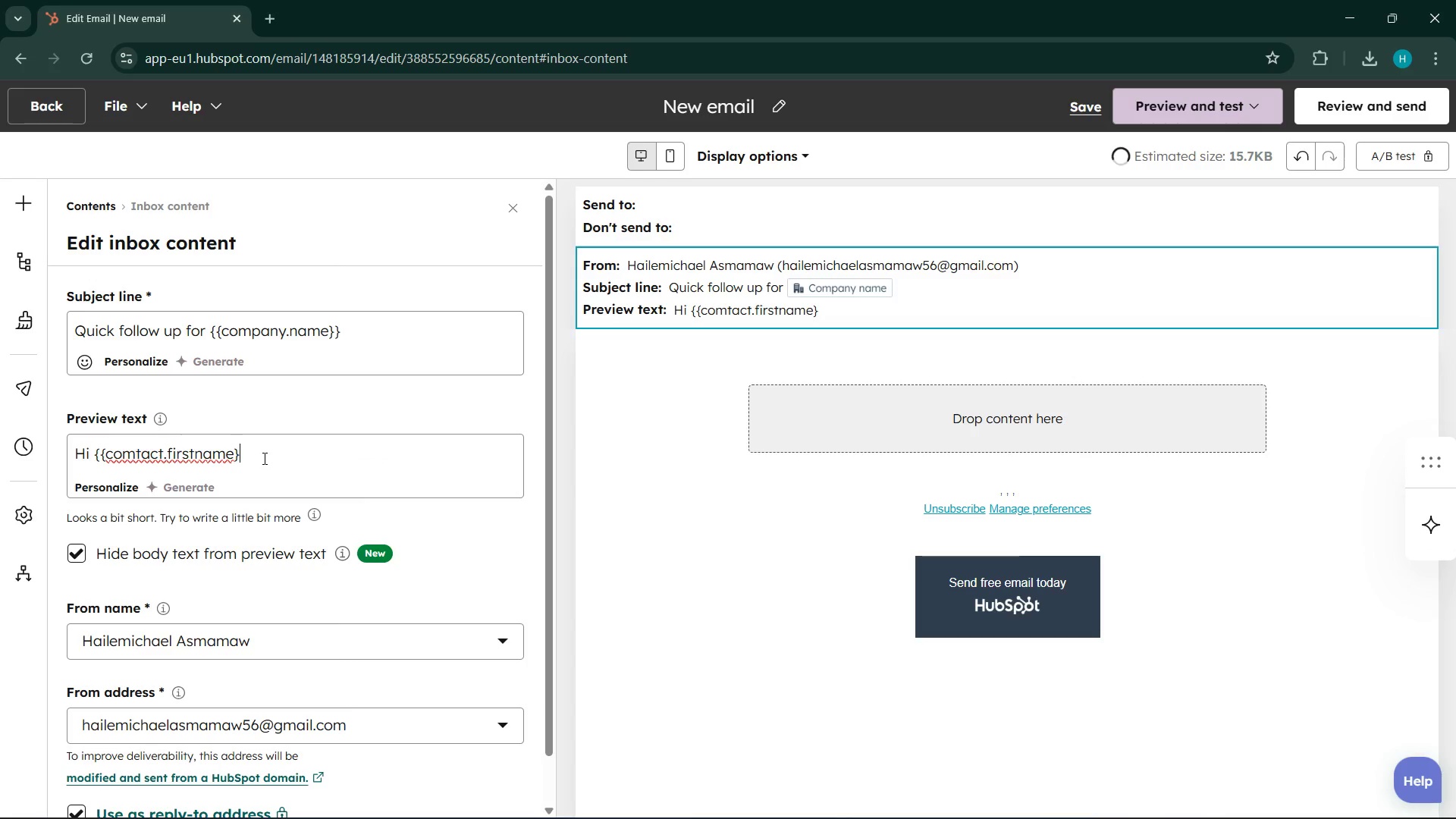 
key(Shift+BracketRight)
 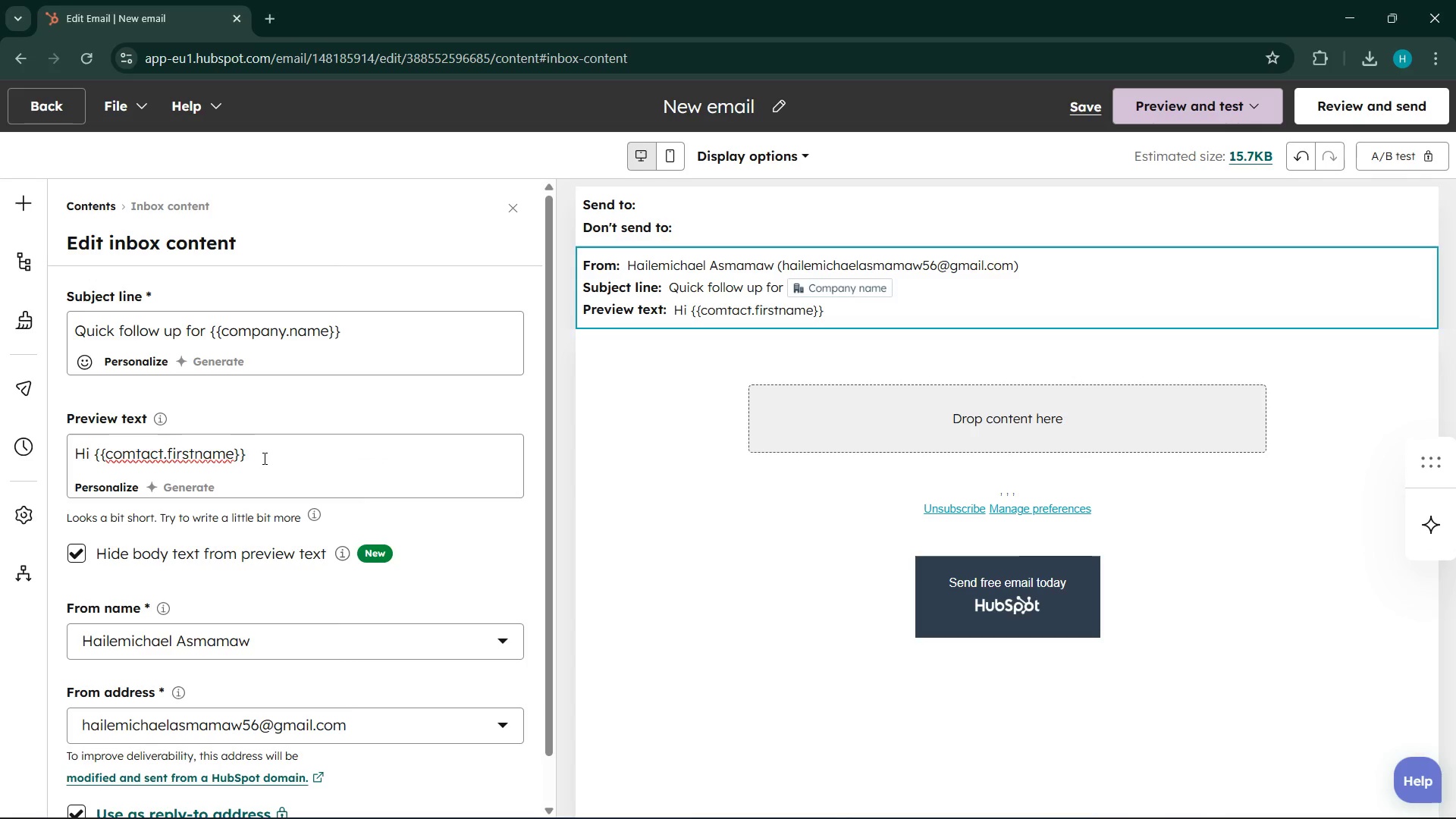 
key(Space)
 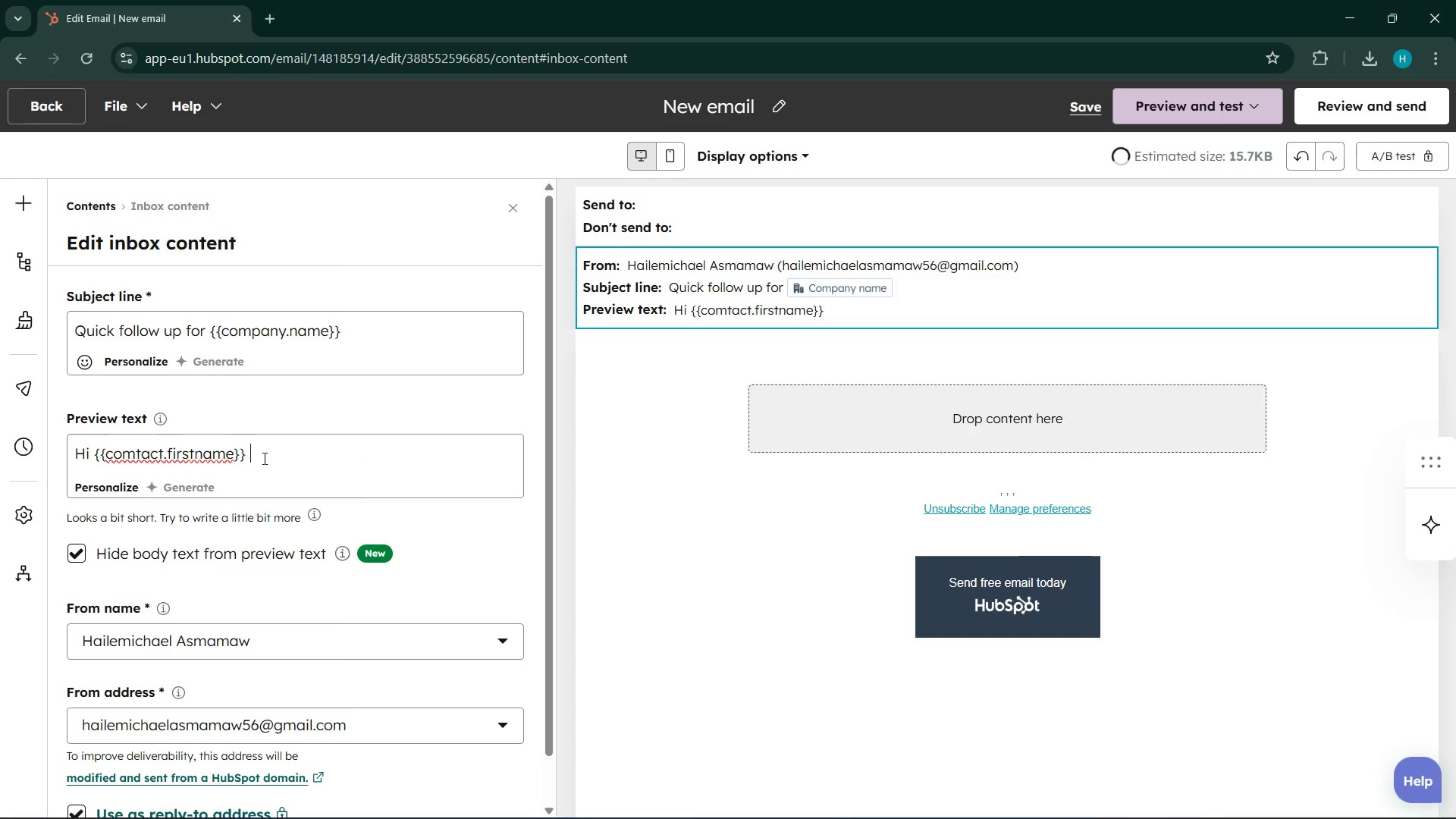 
key(Comma)
 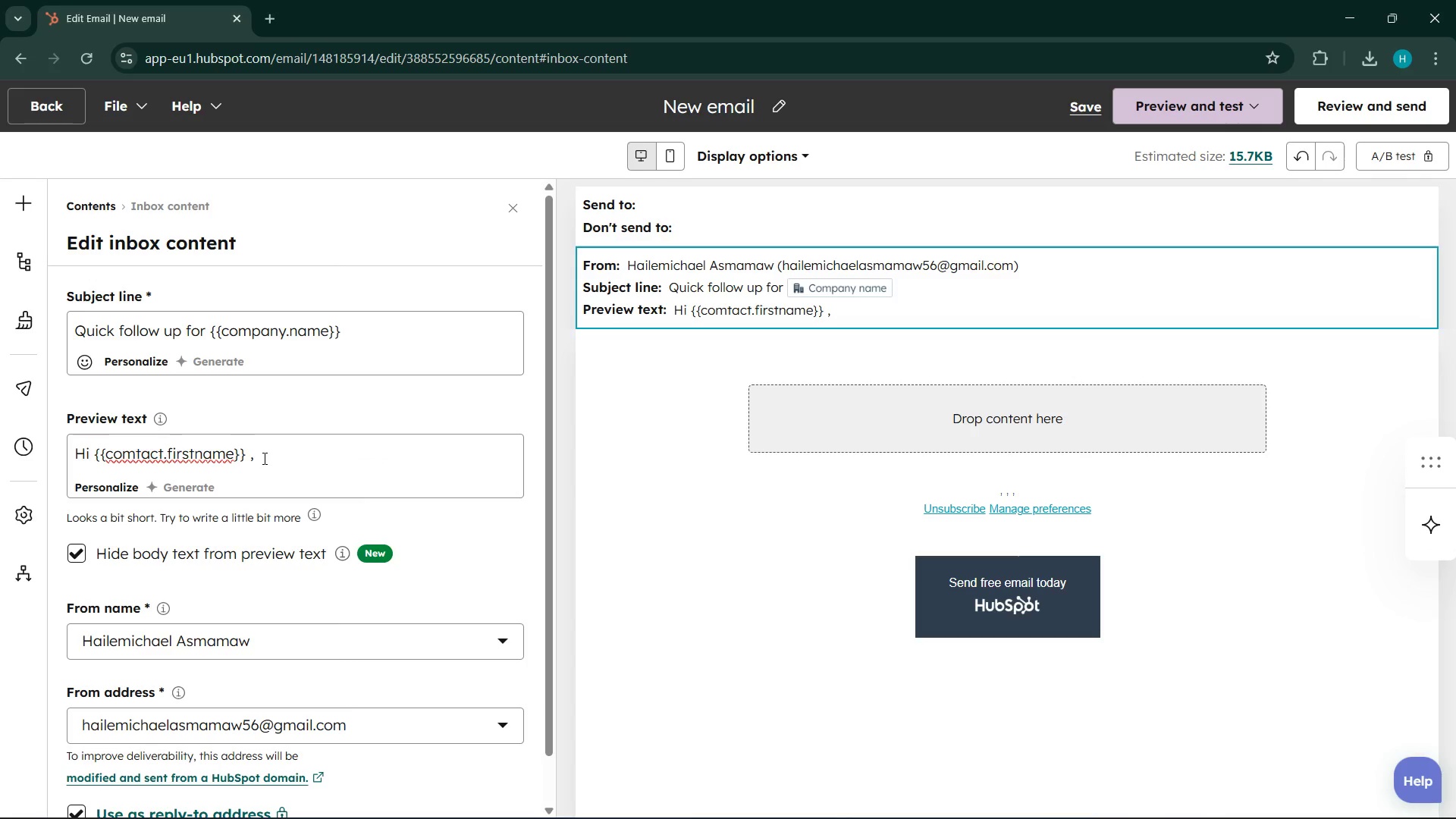 
key(Backspace)
 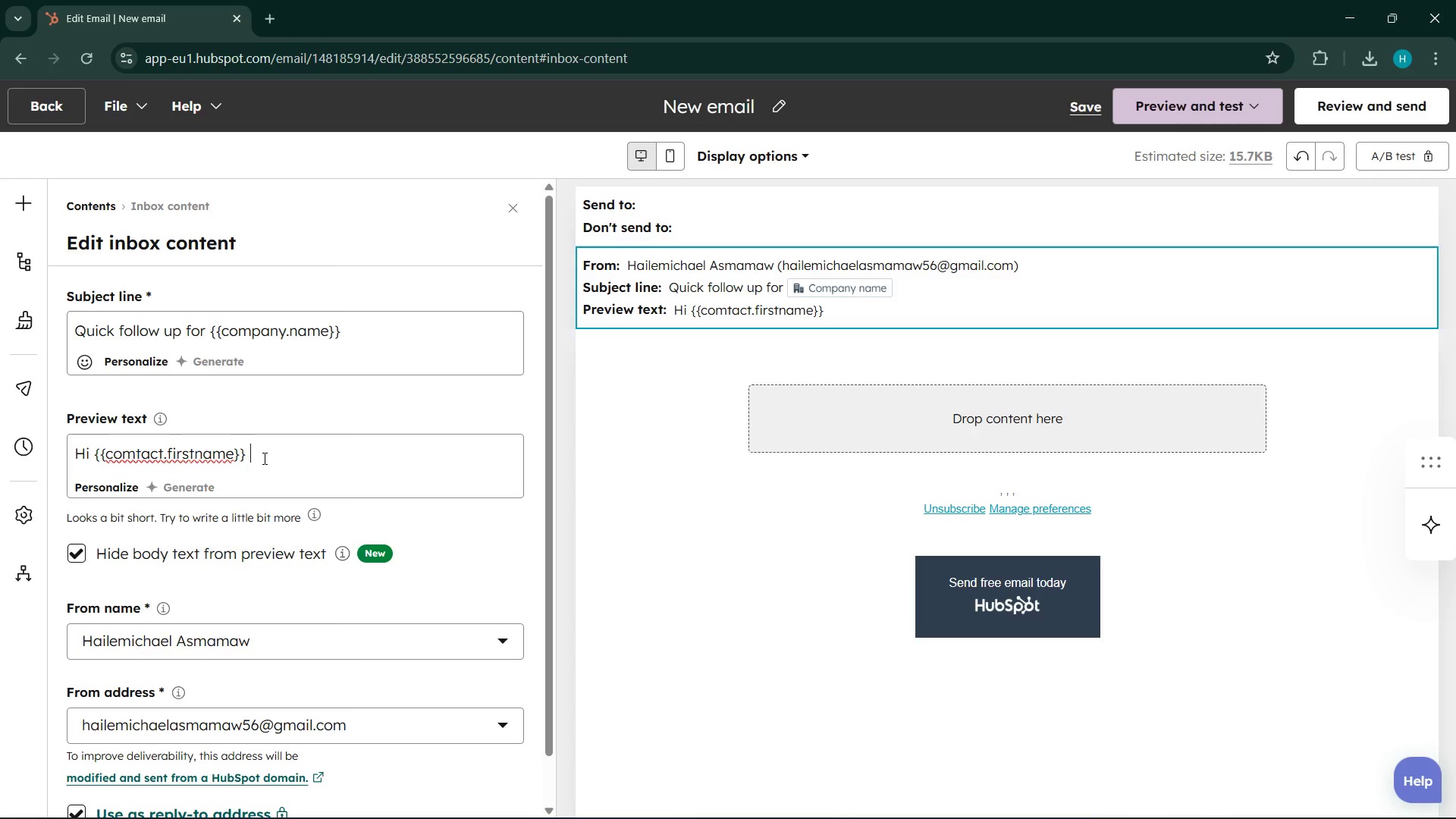 
key(Backspace)
 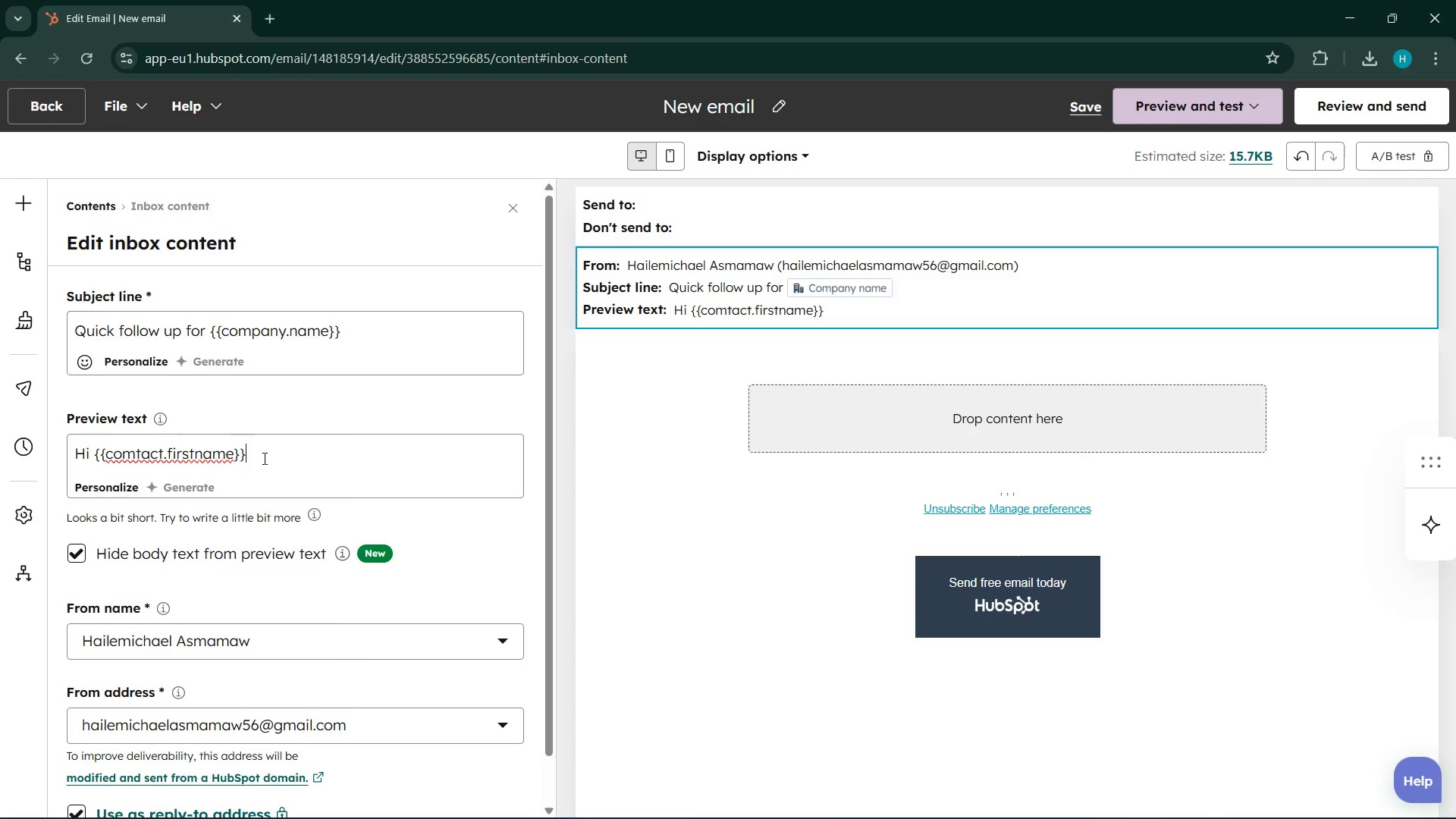 
key(Comma)
 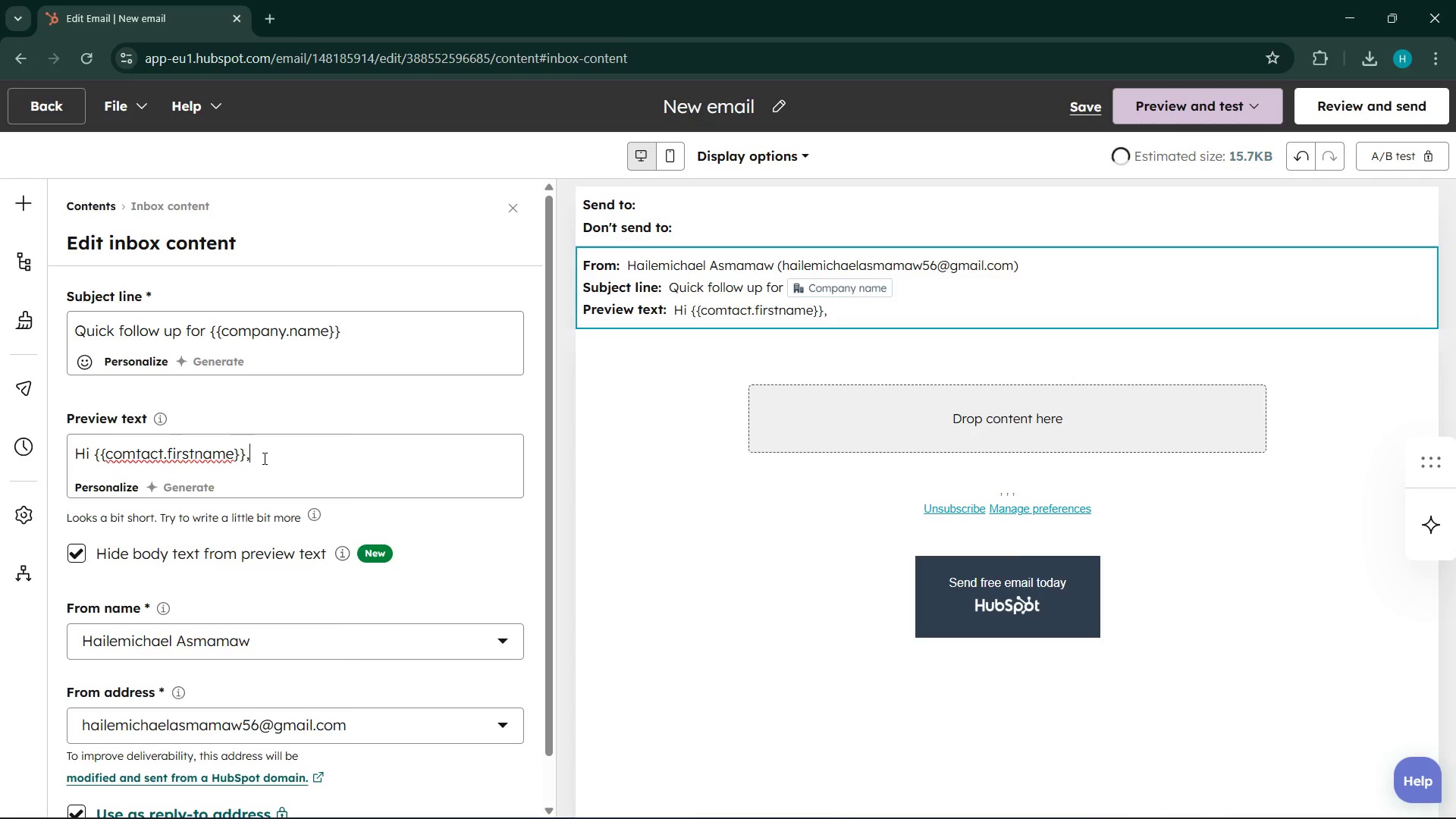 
key(Shift+ShiftLeft)
 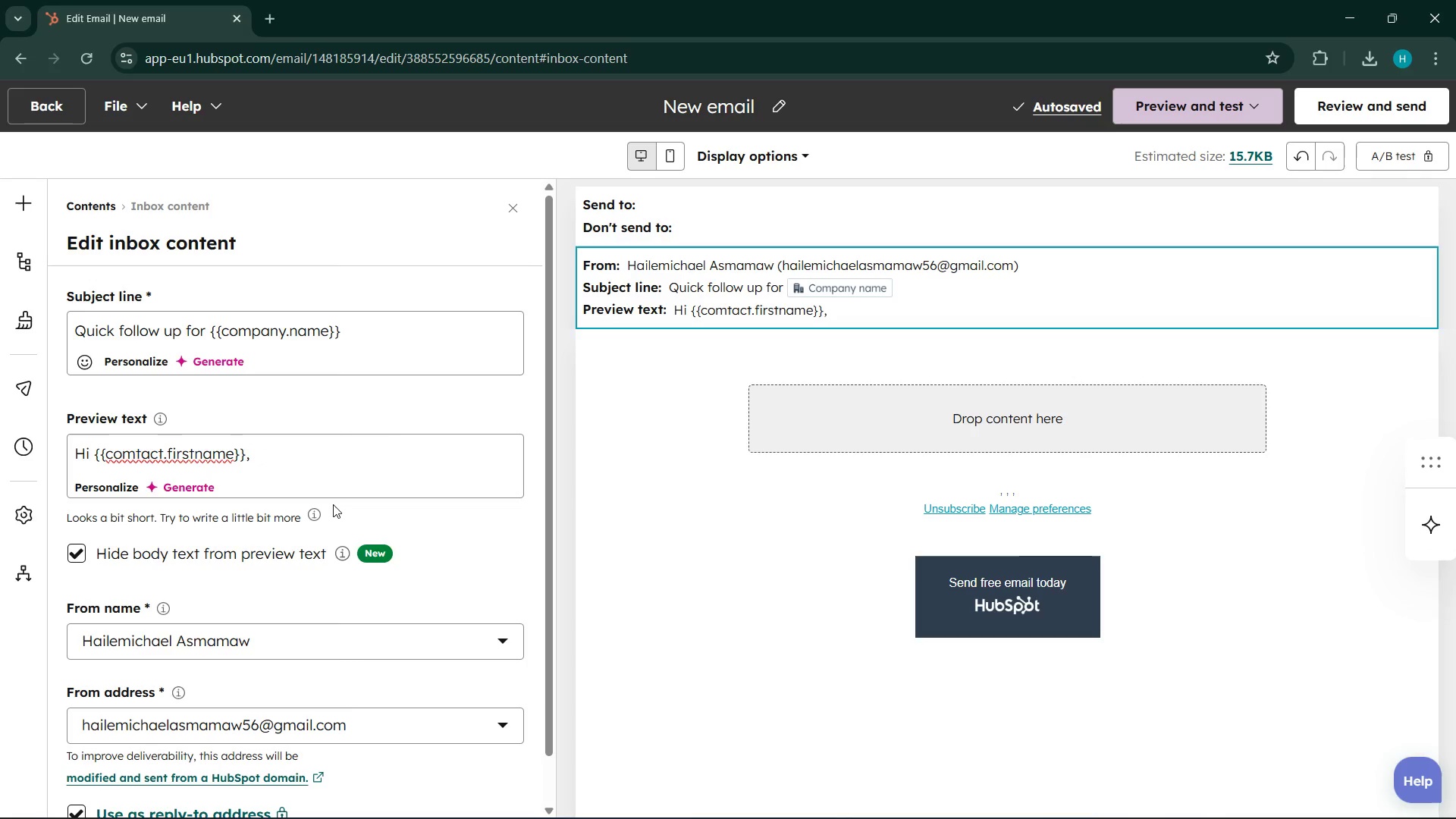 
wait(21.58)
 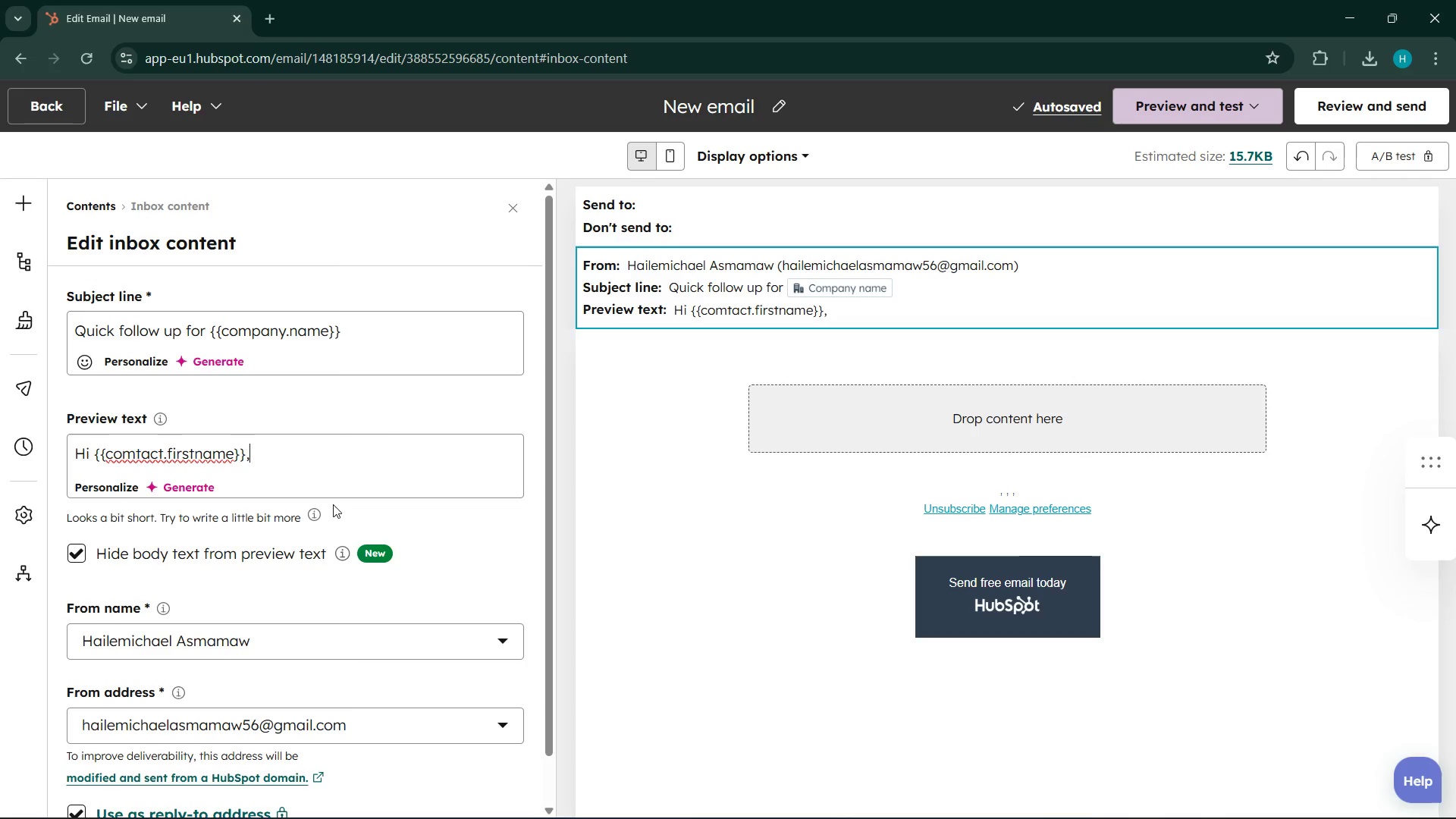 
key(Shift+Enter)
 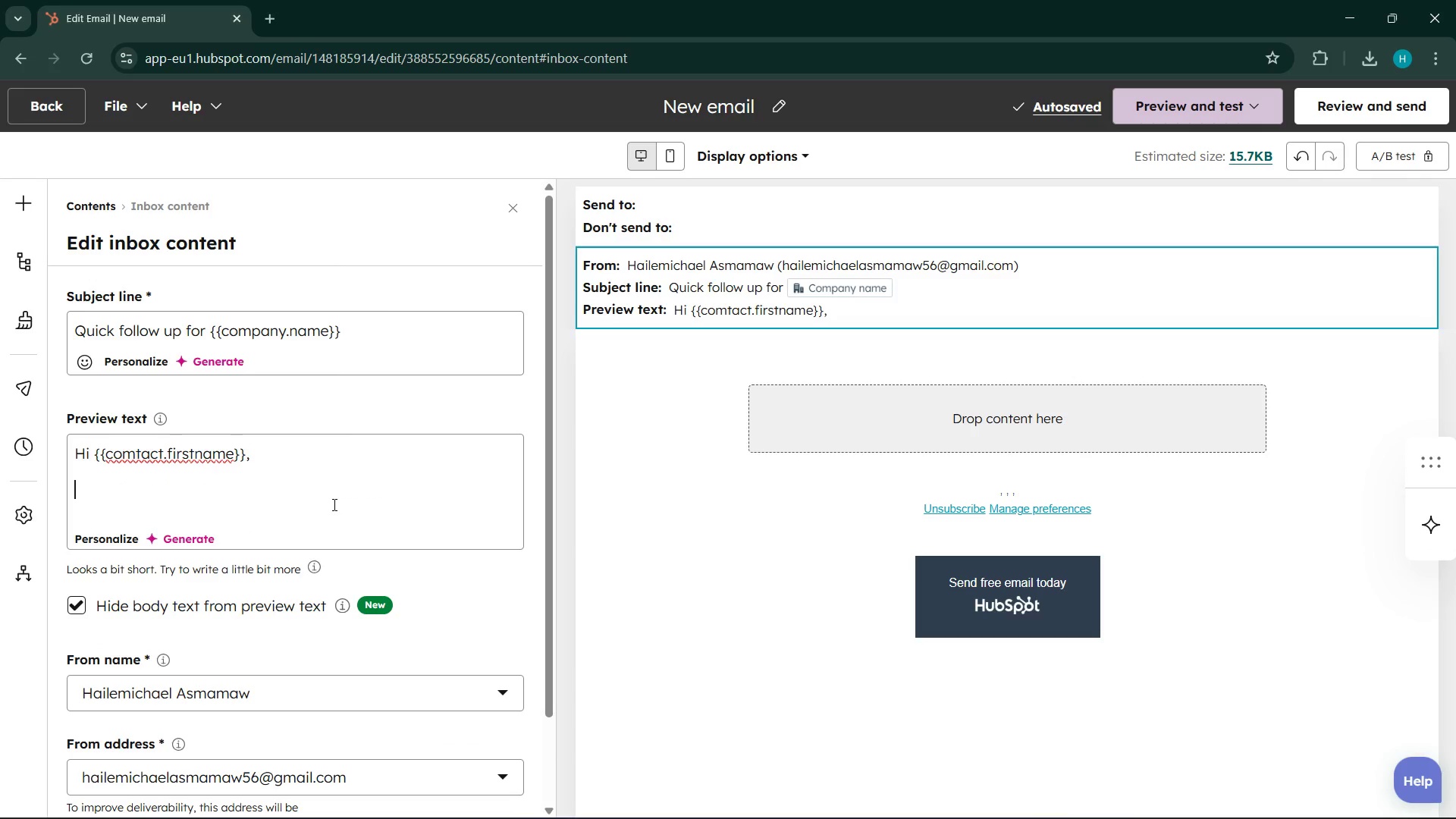 
type(Jus t)
key(Backspace)
key(Backspace)
type(t cha)
key(Backspace)
type(ecking in this )
 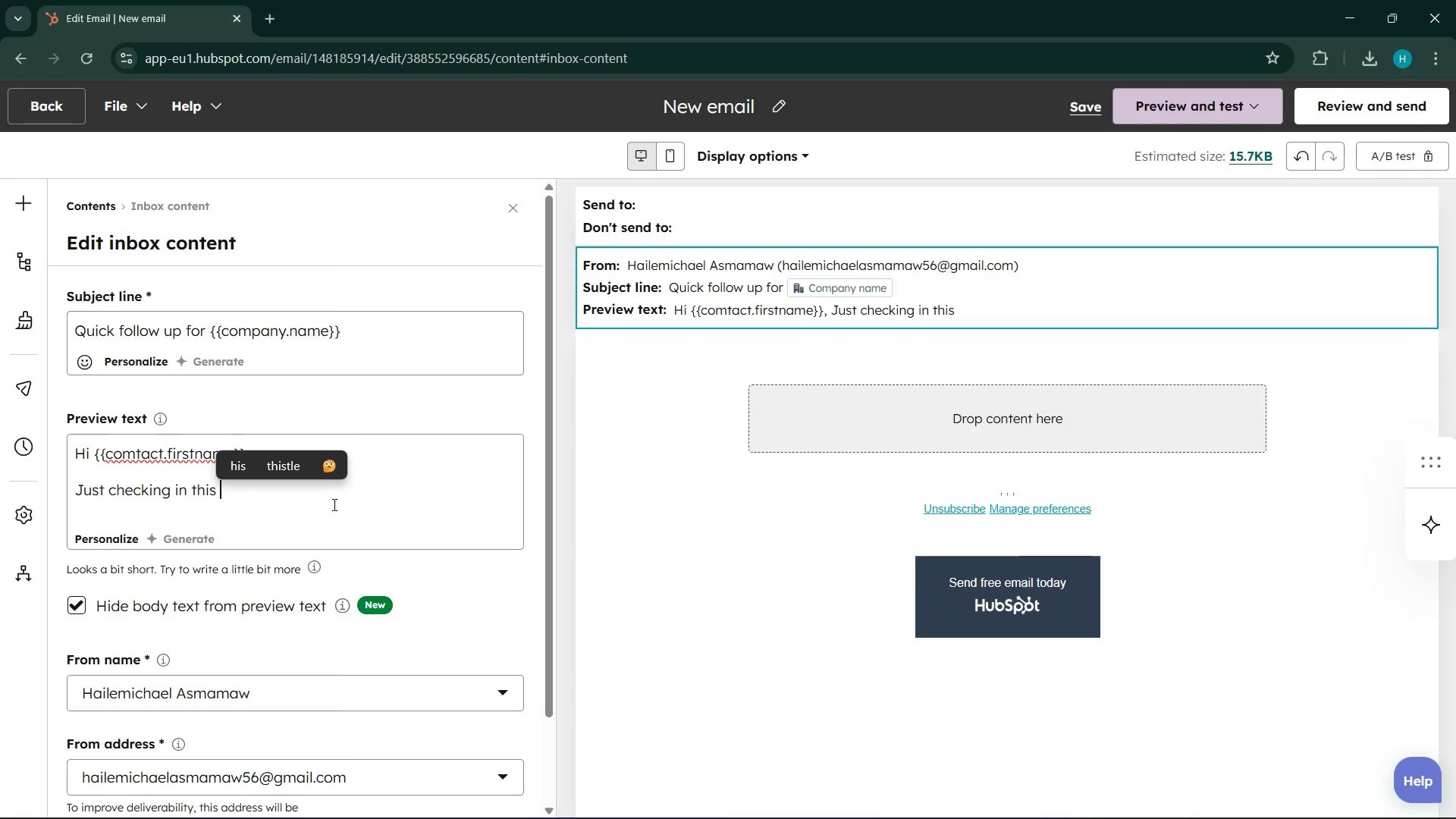 
type(n)
key(Backspace)
type(been a great fit for )
 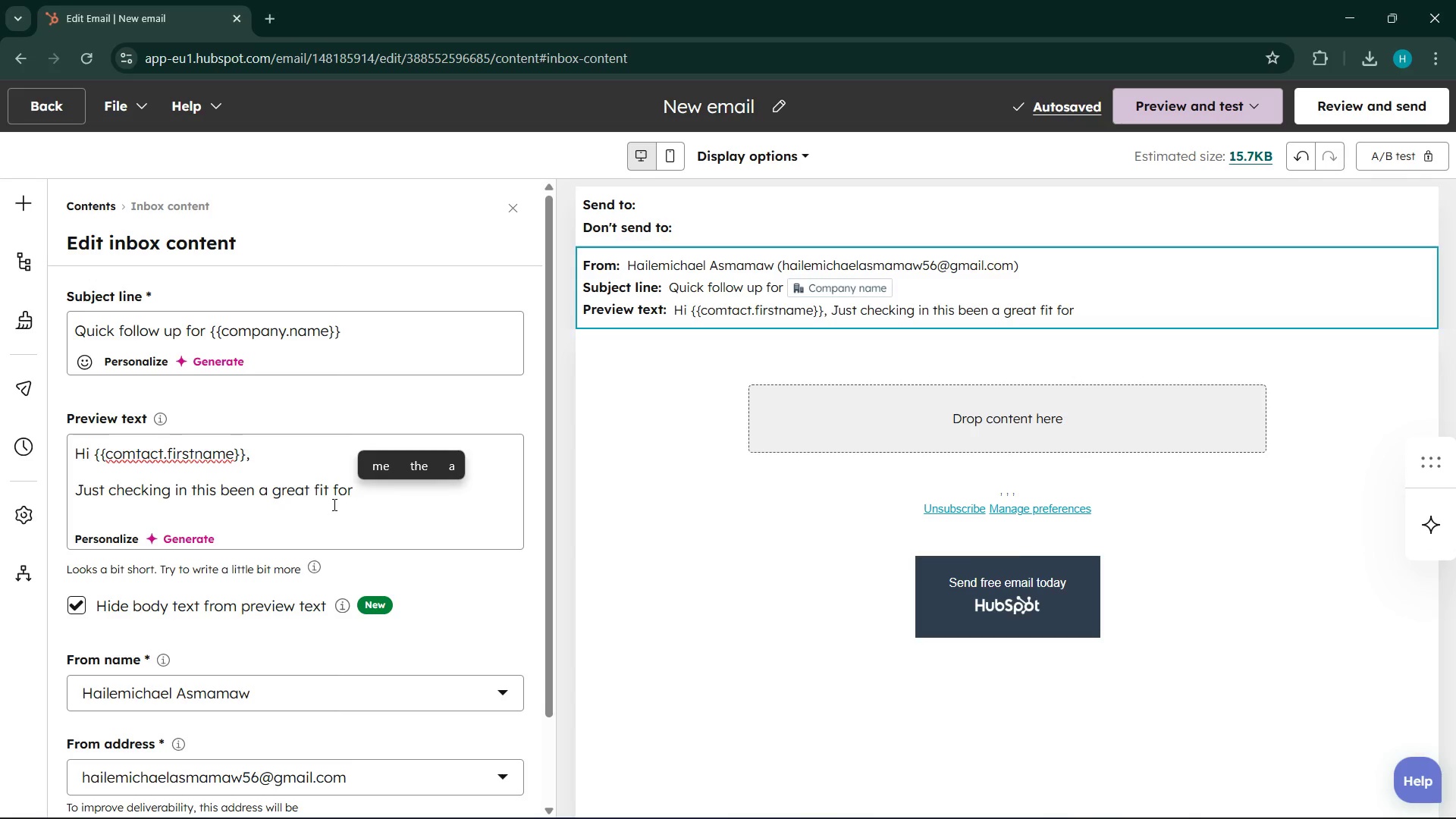 
wait(65.23)
 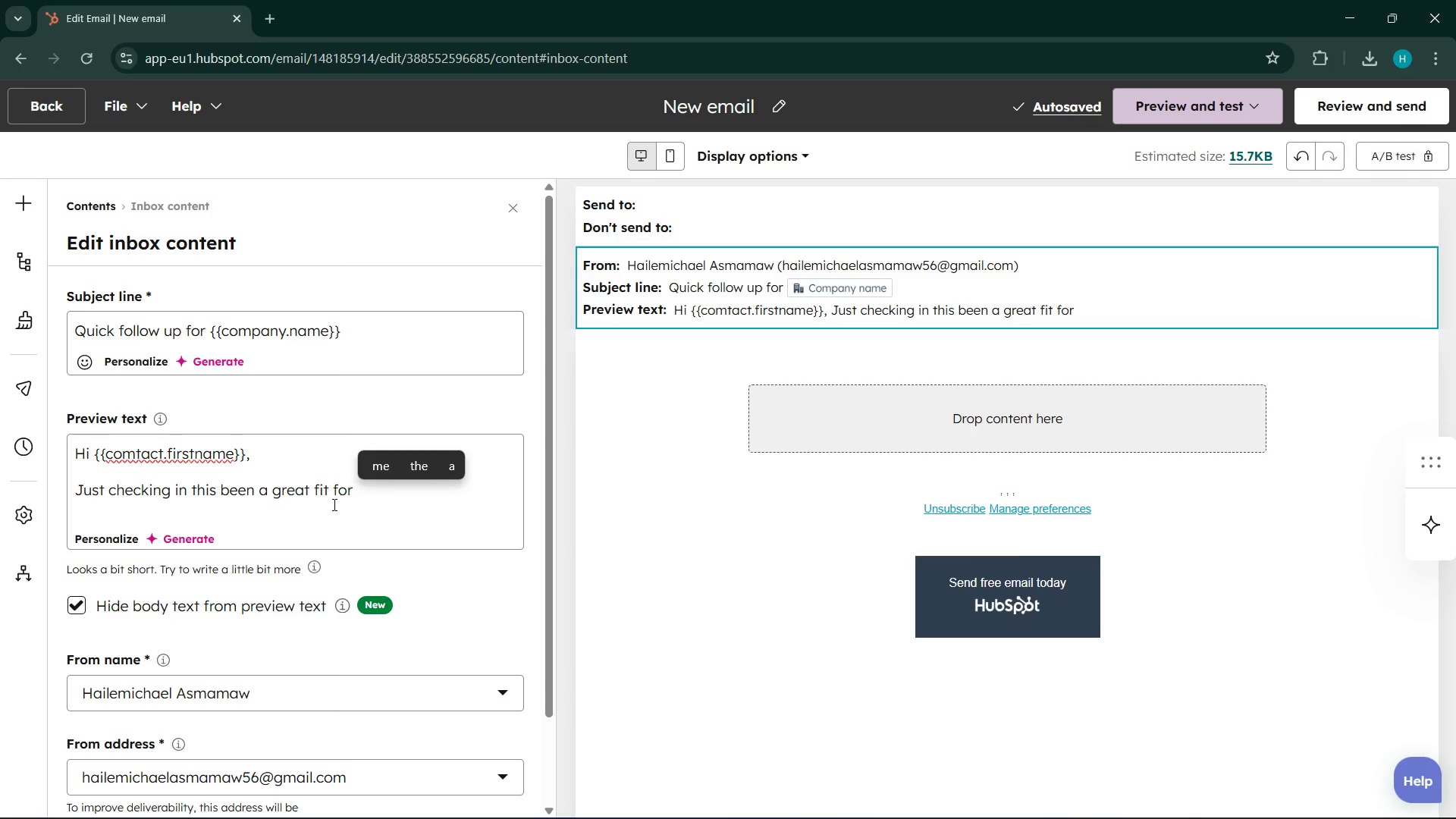 
left_click([1008, 818])